 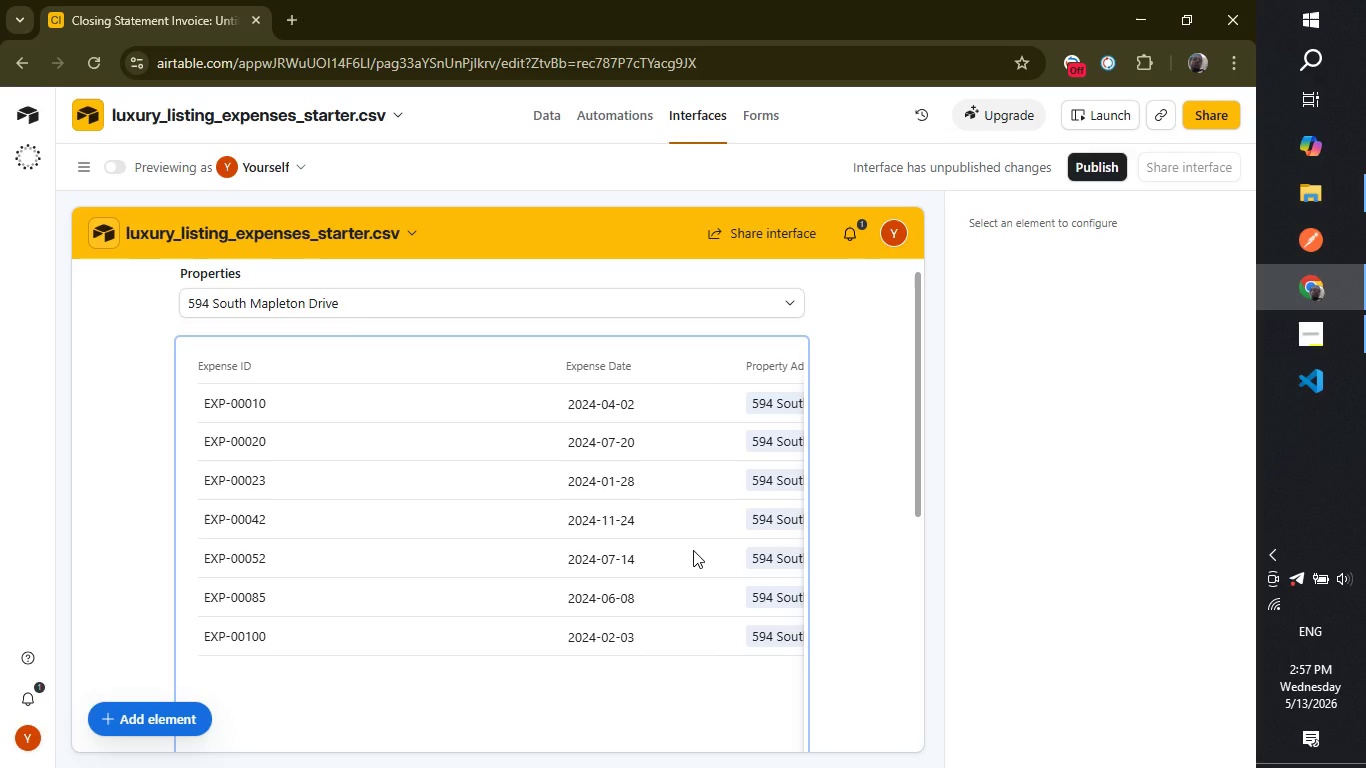 
left_click([676, 496])
 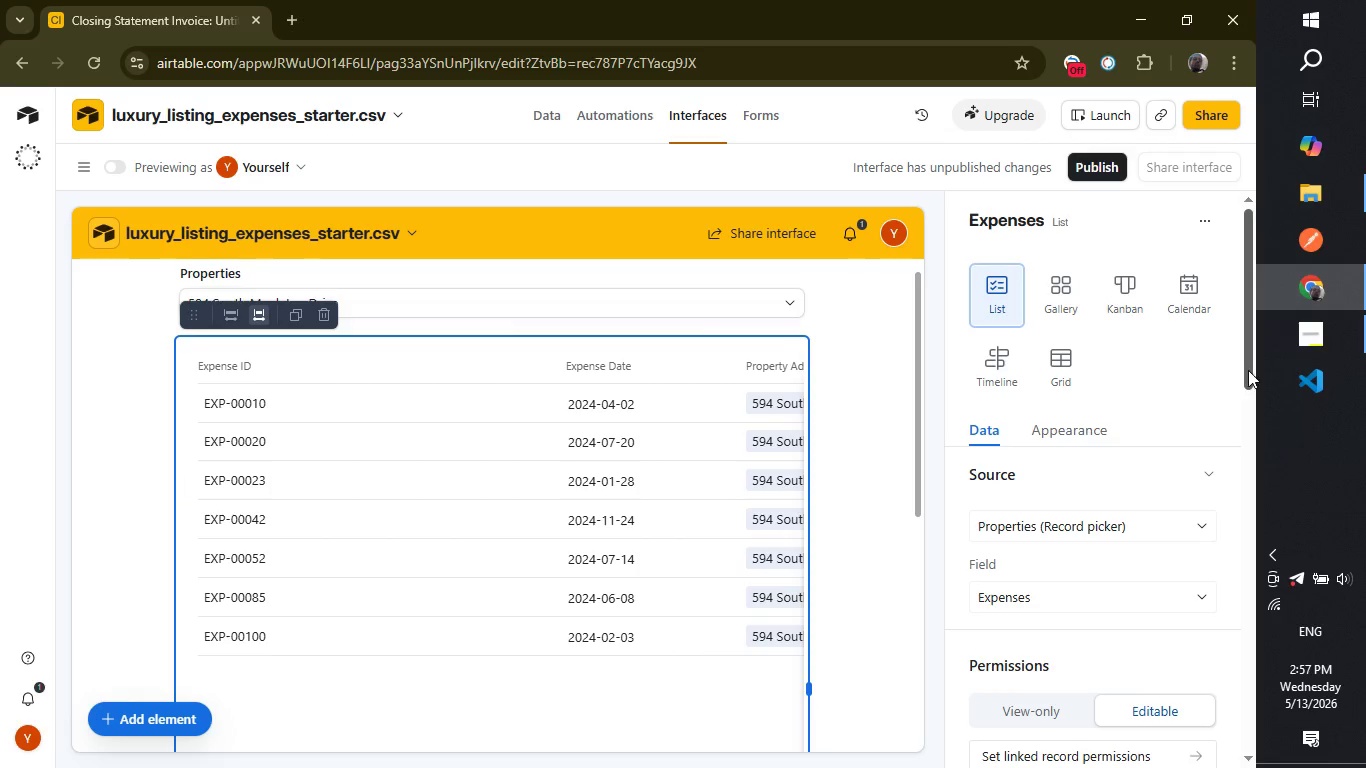 
left_click_drag(start_coordinate=[1249, 371], to_coordinate=[1226, 646])
 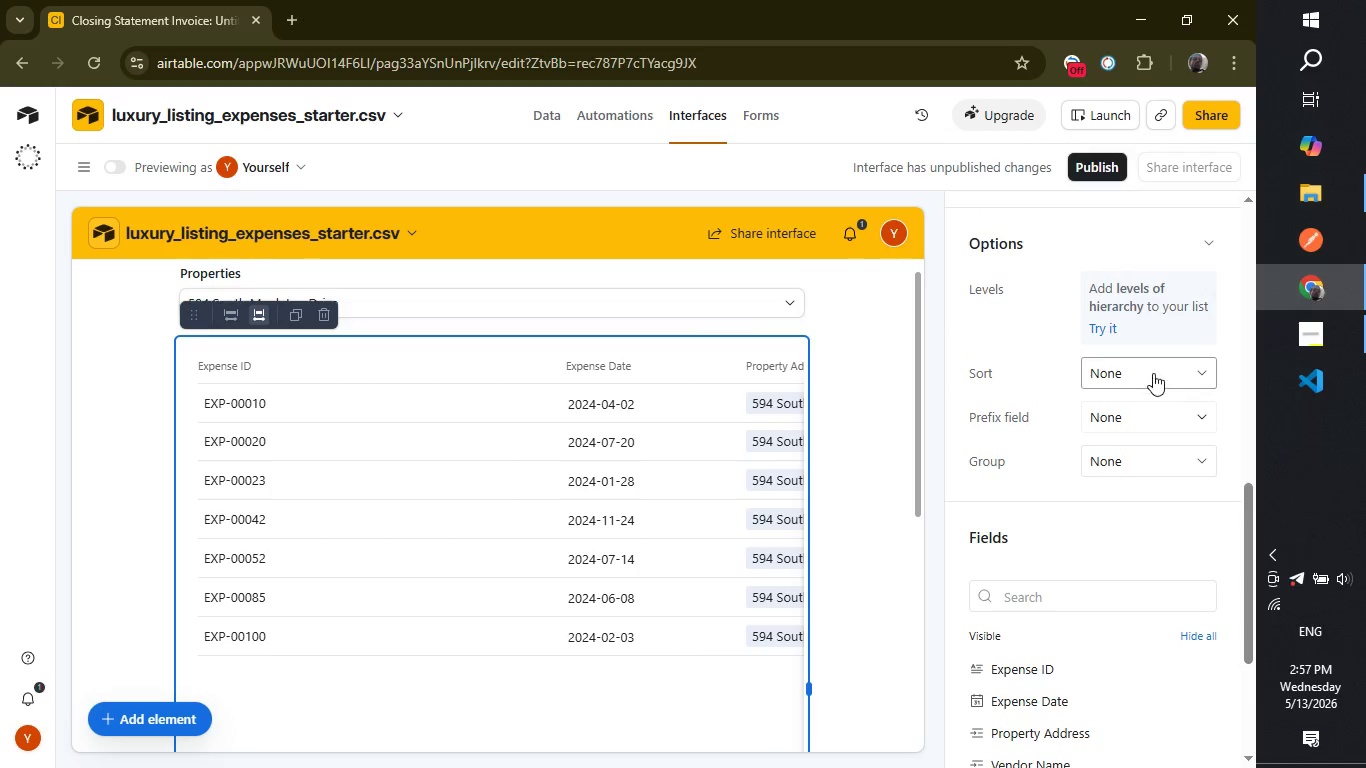 
left_click([1152, 373])
 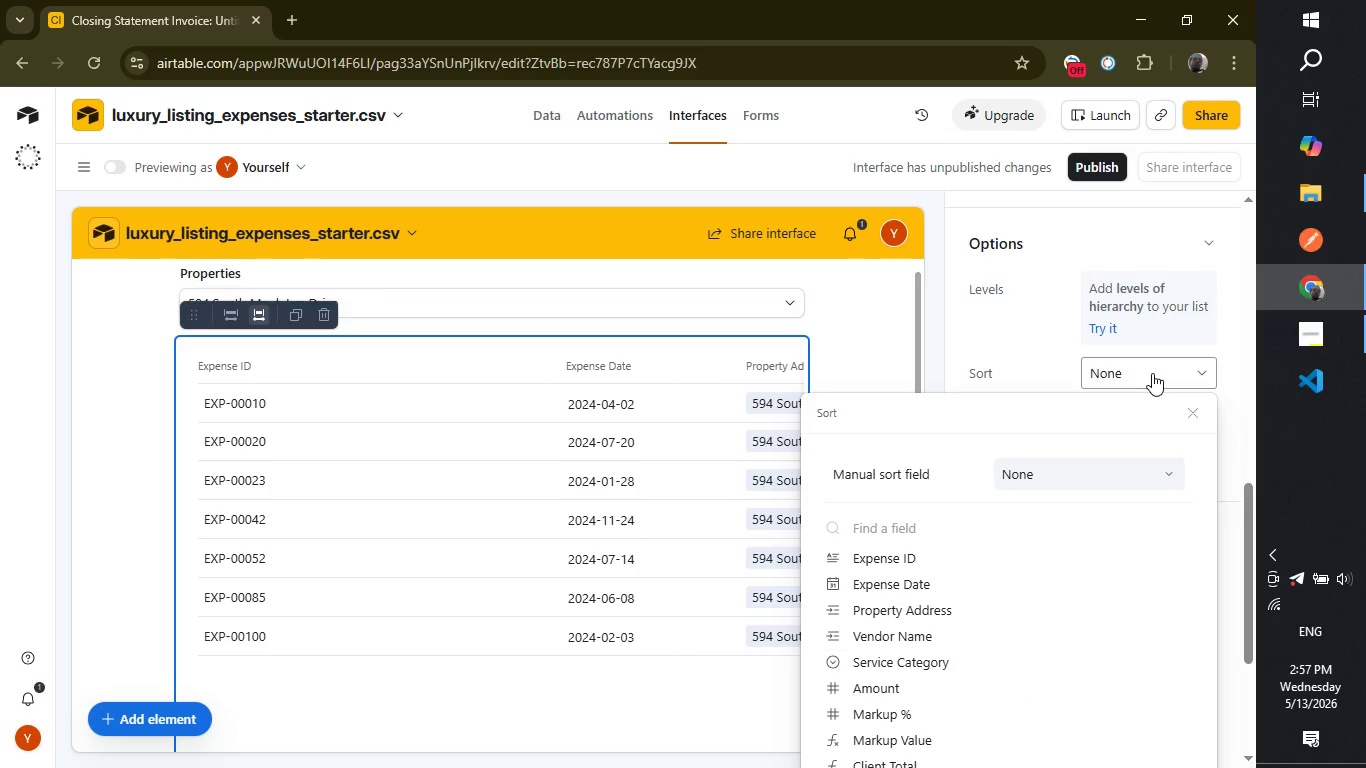 
wait(6.05)
 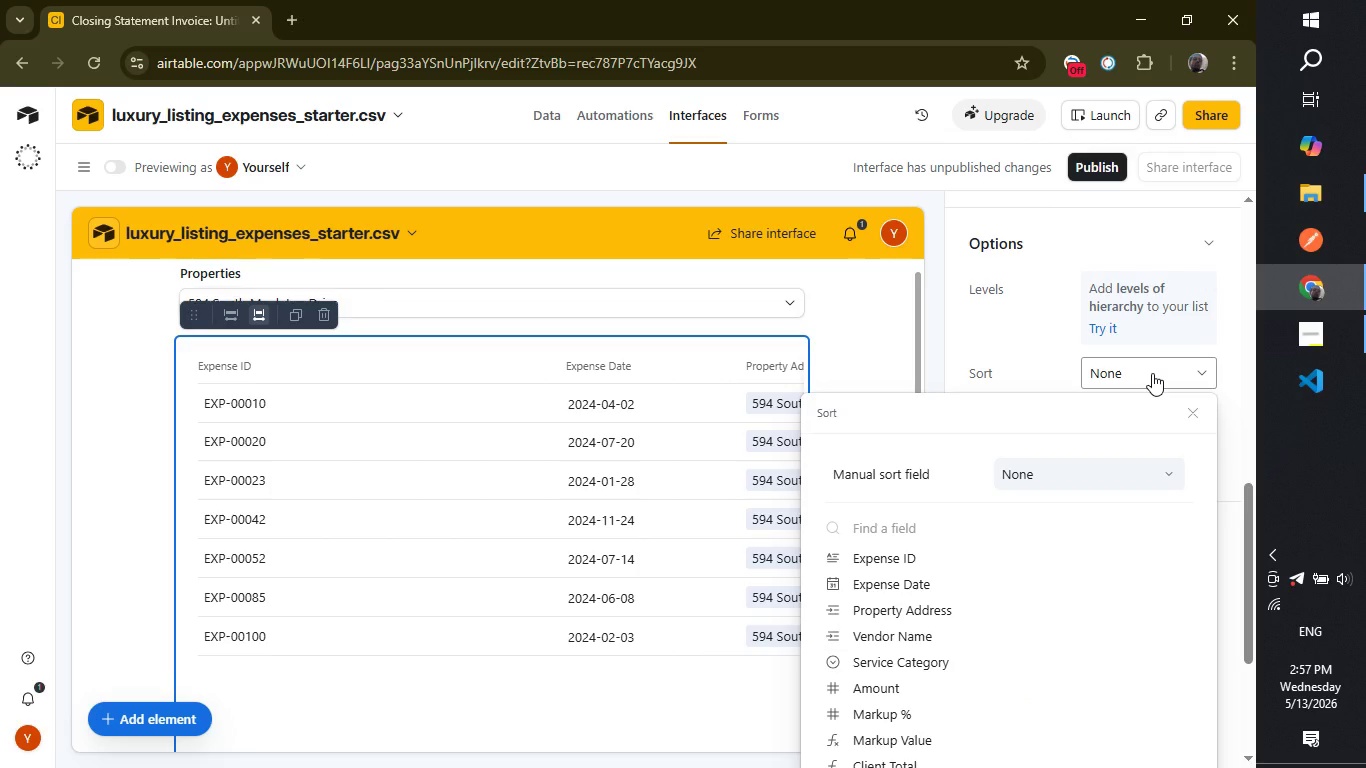 
left_click([924, 581])
 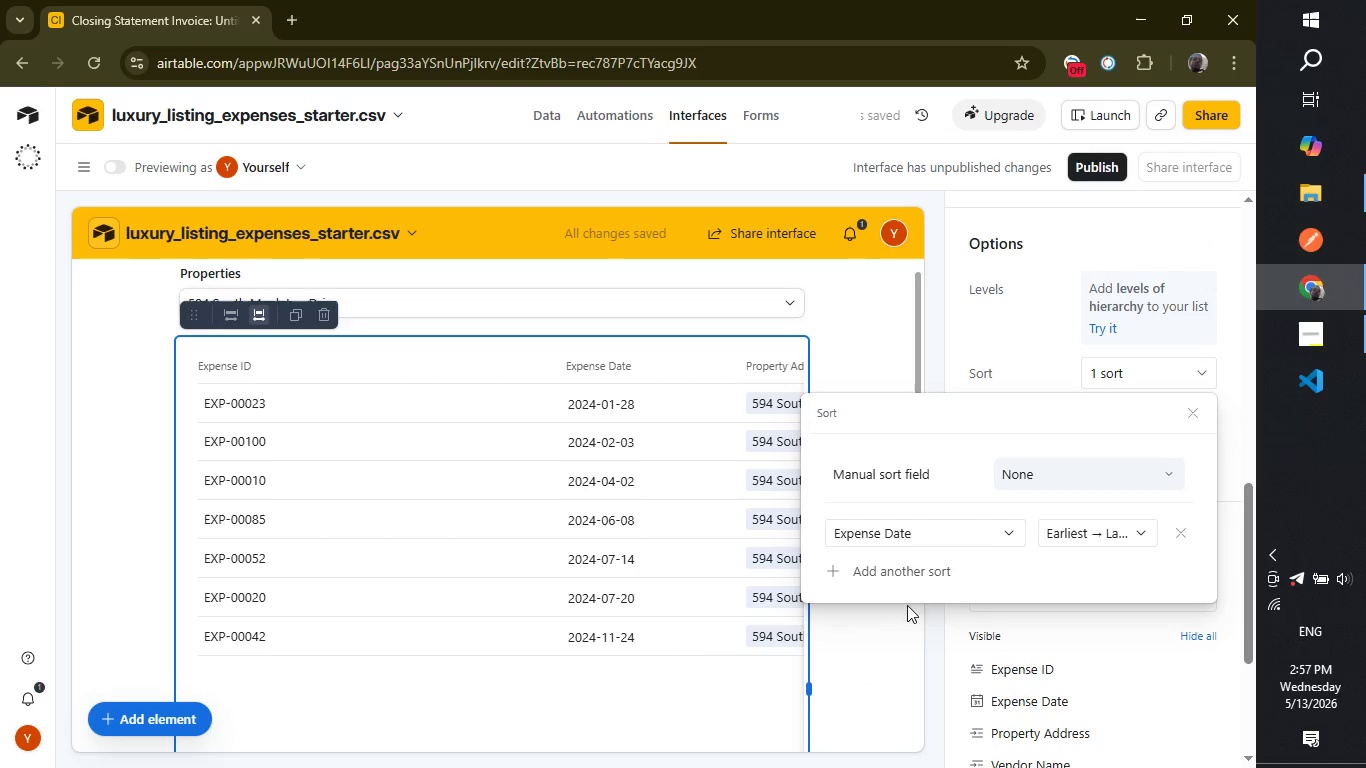 
left_click([896, 635])
 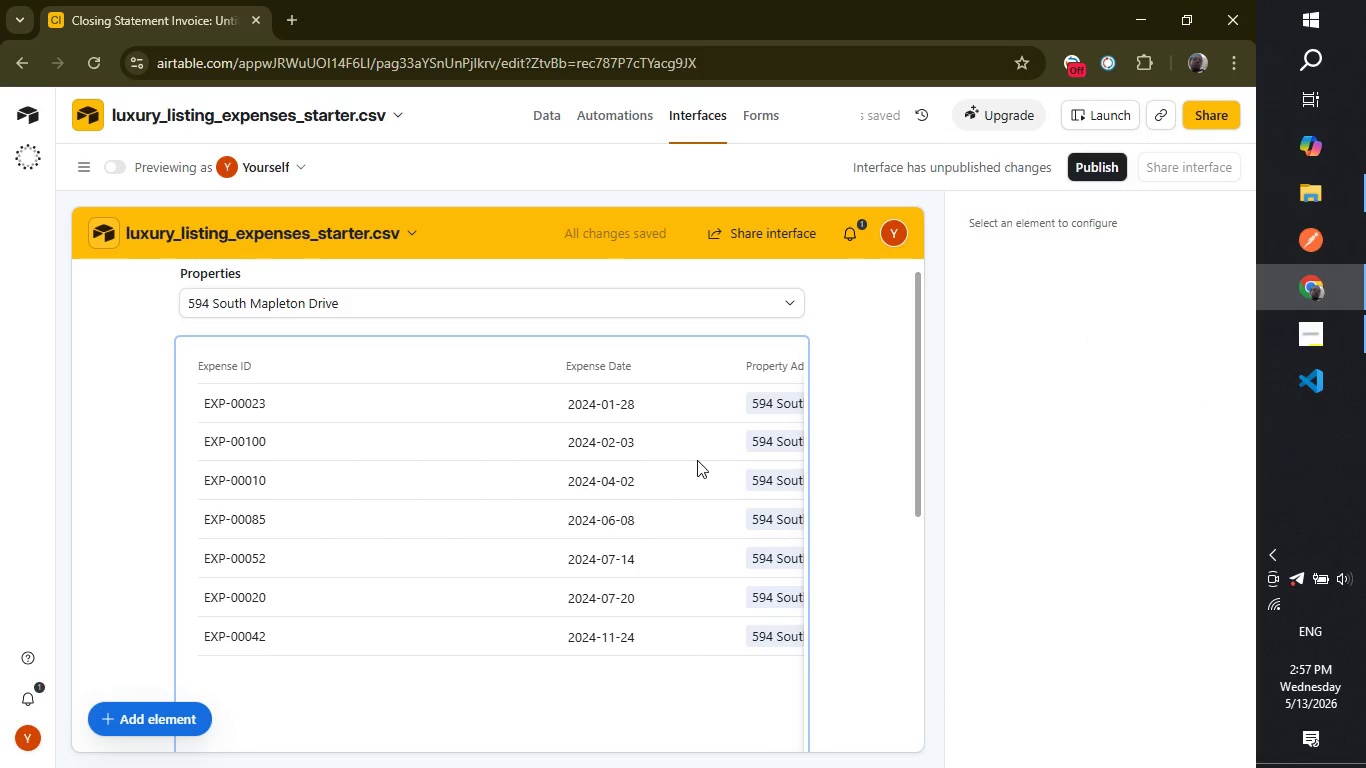 
left_click([694, 496])
 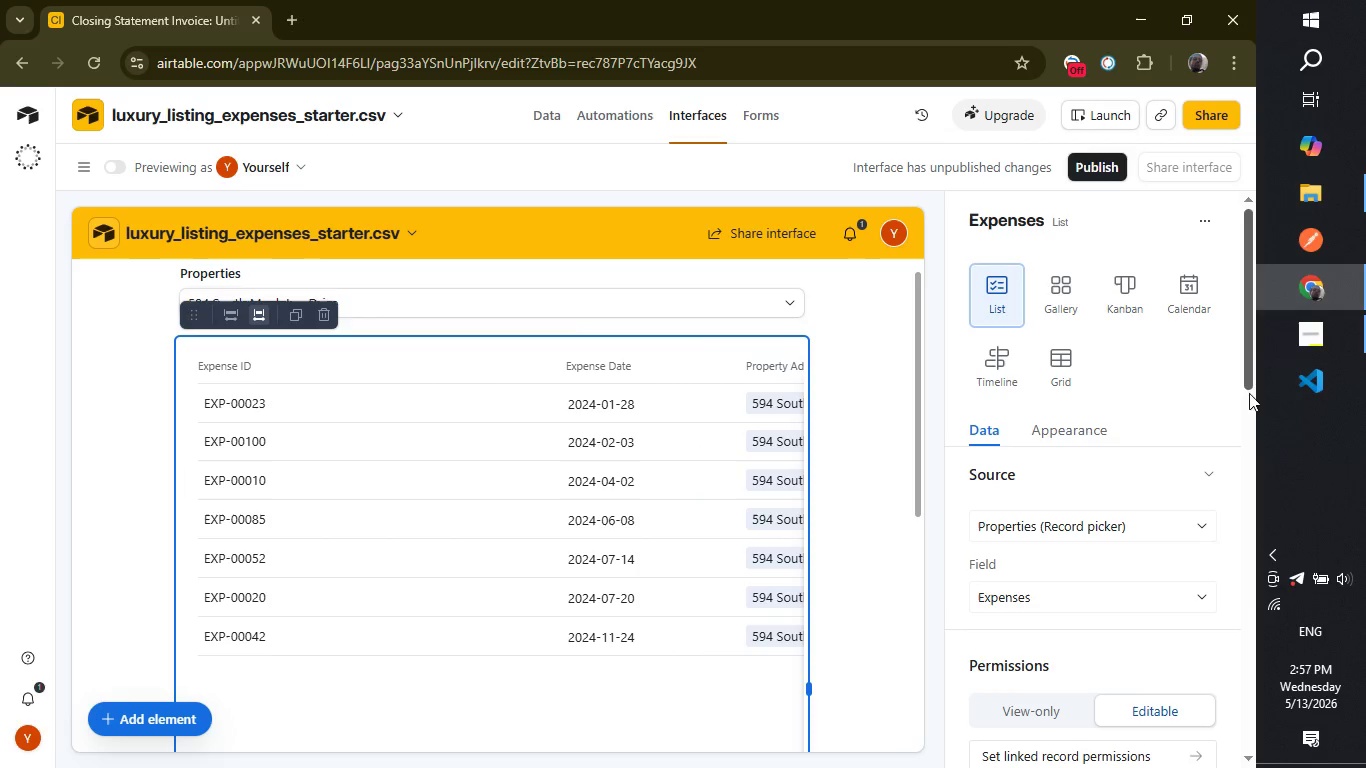 
wait(5.95)
 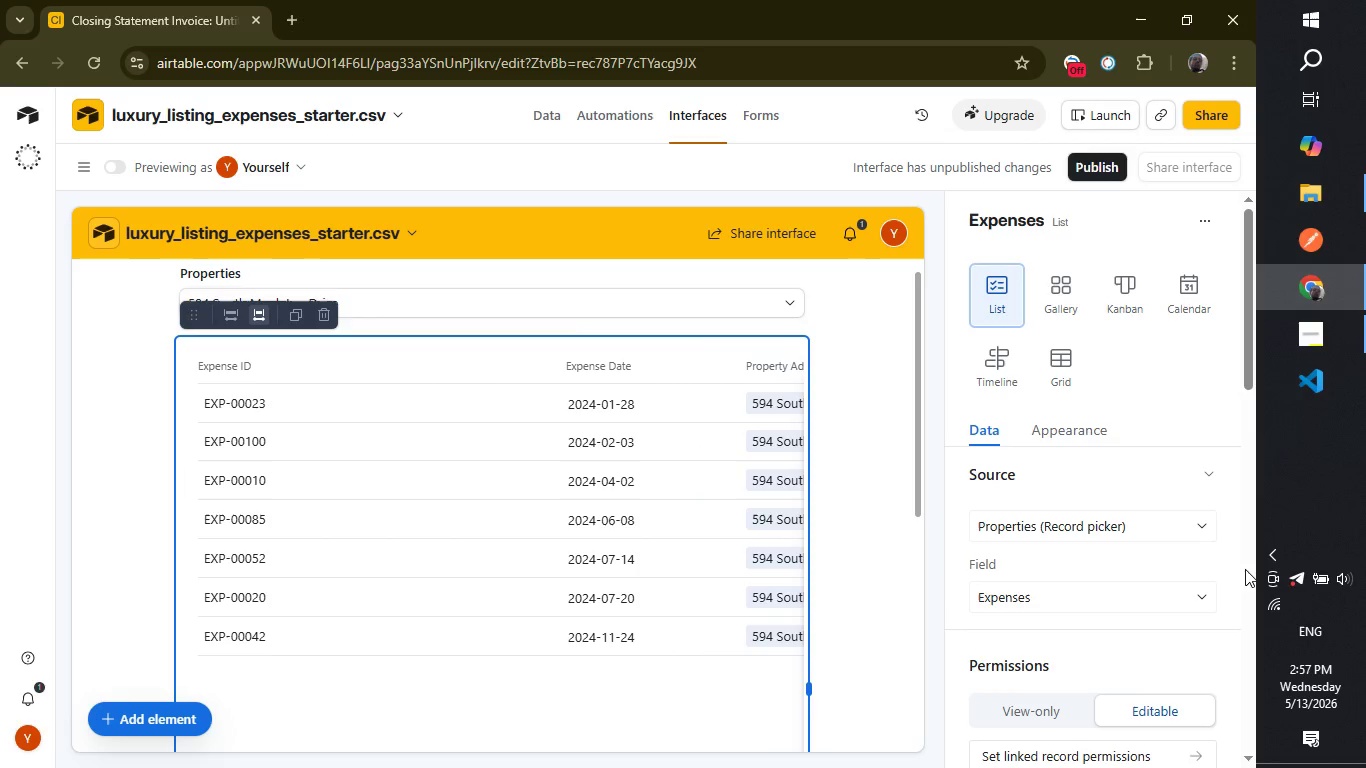 
left_click_drag(start_coordinate=[1248, 370], to_coordinate=[1238, 647])
 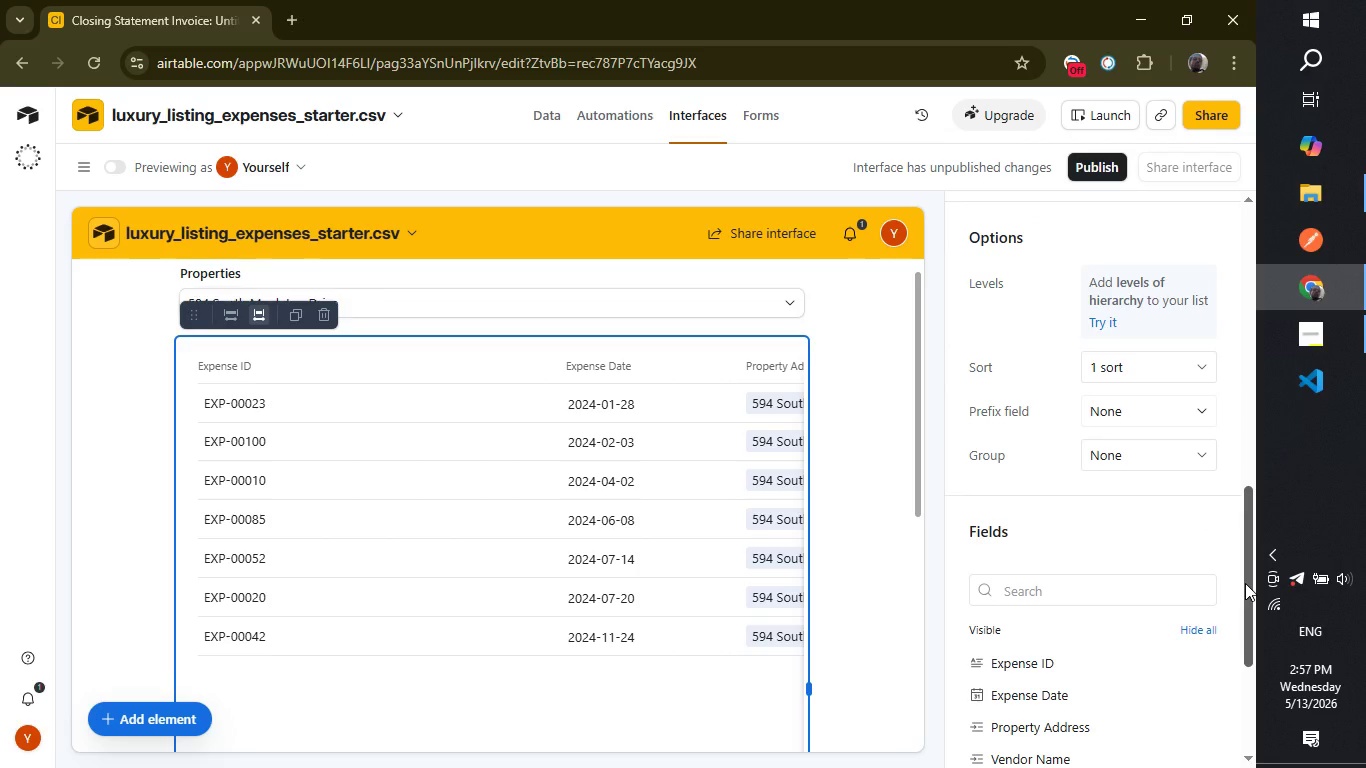 
left_click_drag(start_coordinate=[1245, 583], to_coordinate=[1241, 627])
 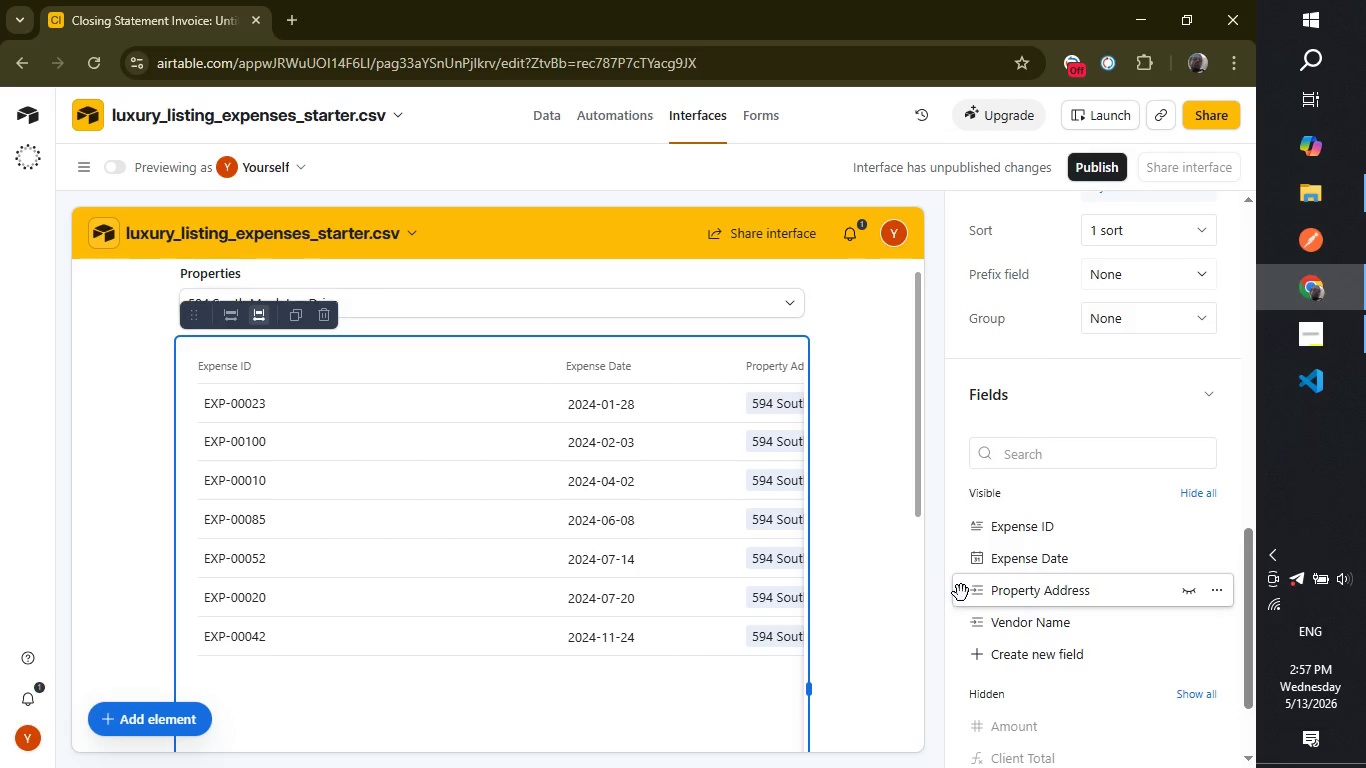 
left_click_drag(start_coordinate=[961, 593], to_coordinate=[1061, 627])
 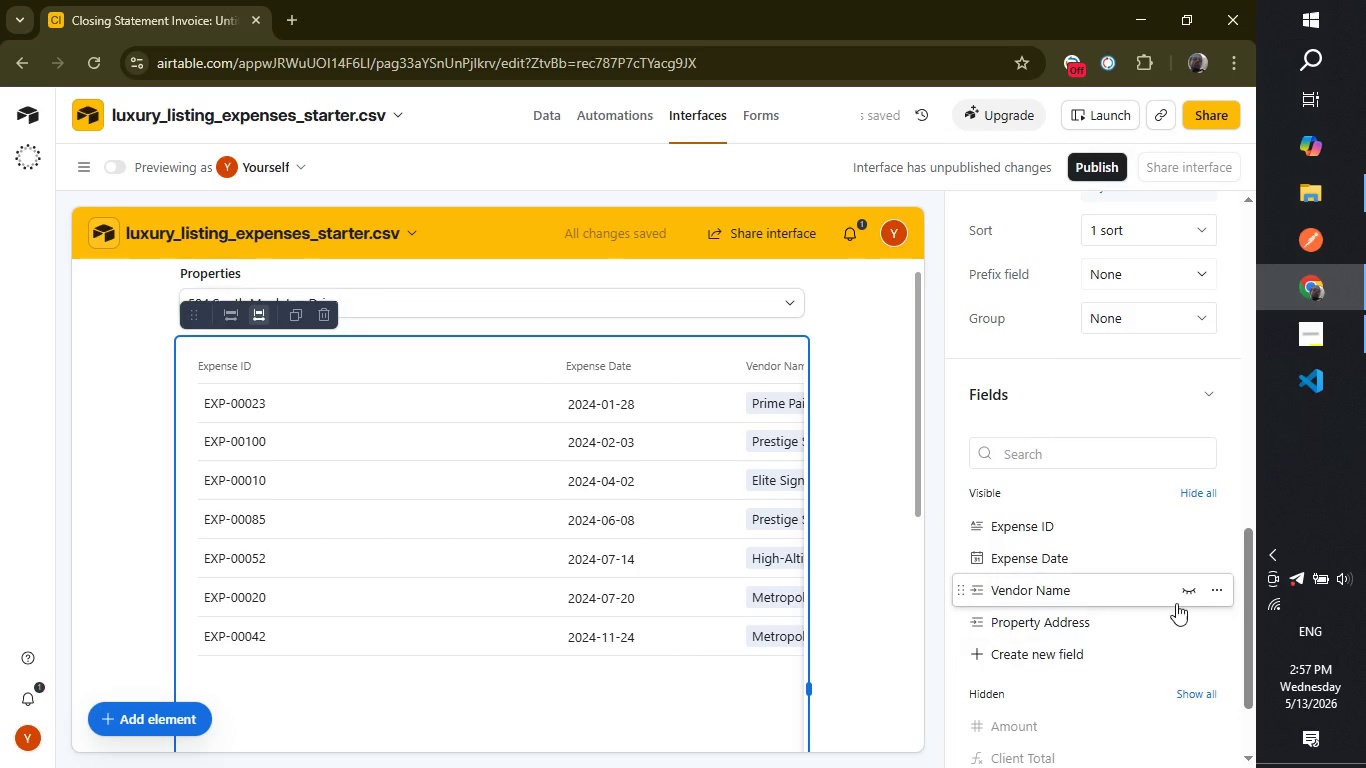 
wait(7.7)
 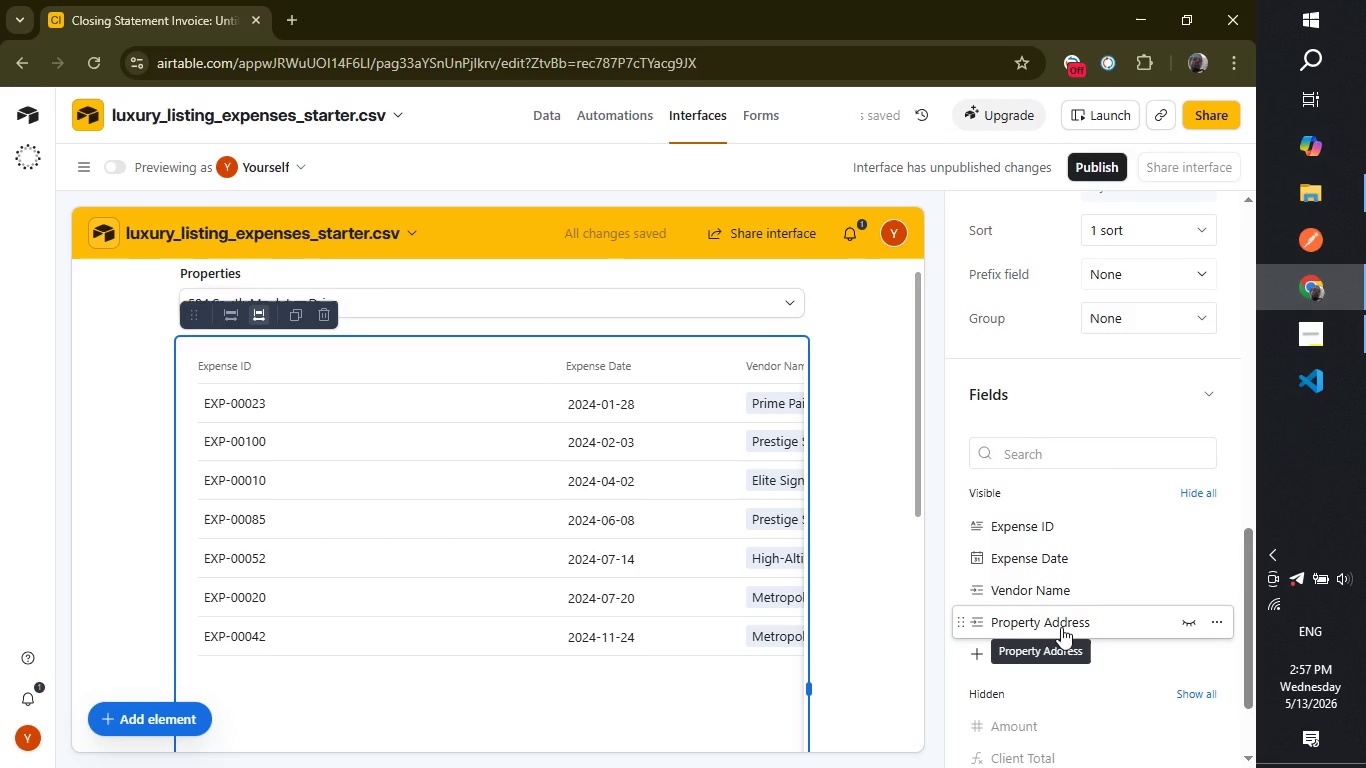 
left_click([1184, 617])
 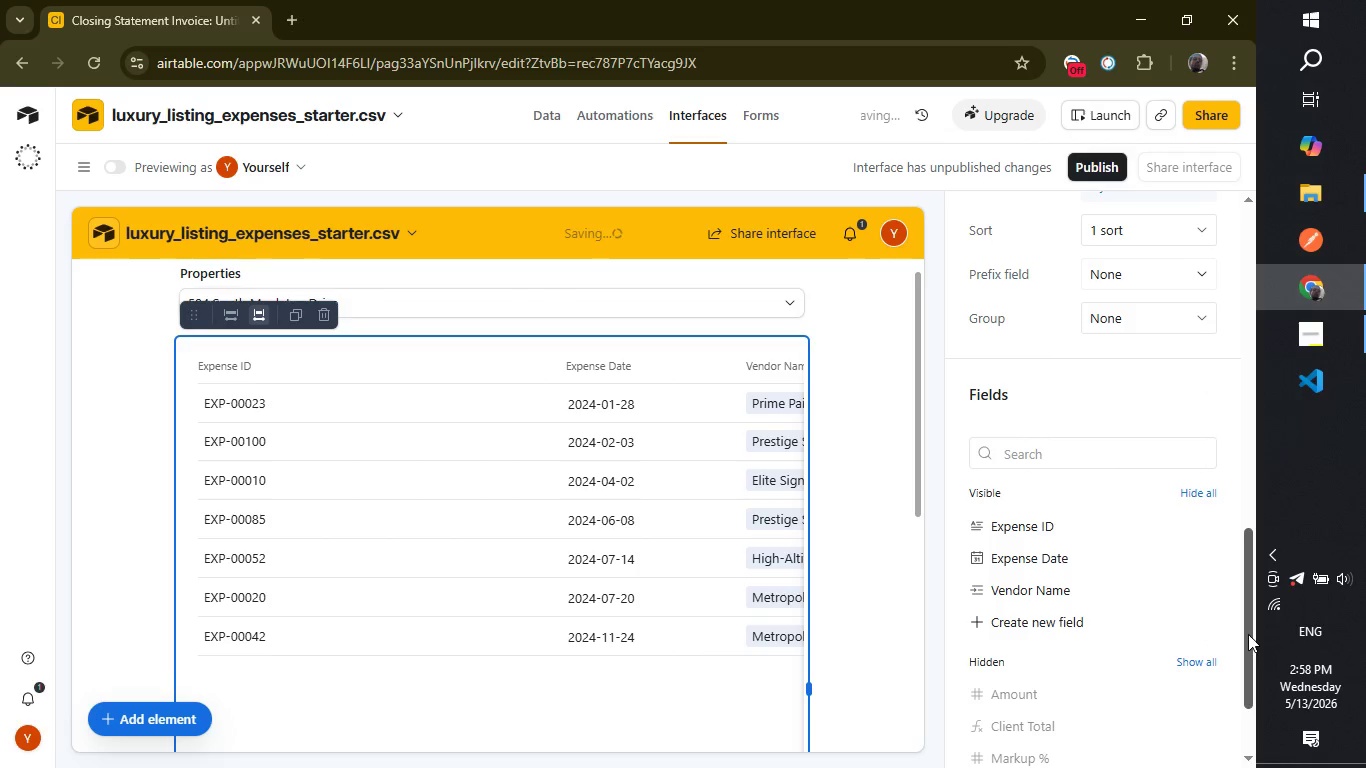 
left_click_drag(start_coordinate=[1248, 634], to_coordinate=[1248, 667])
 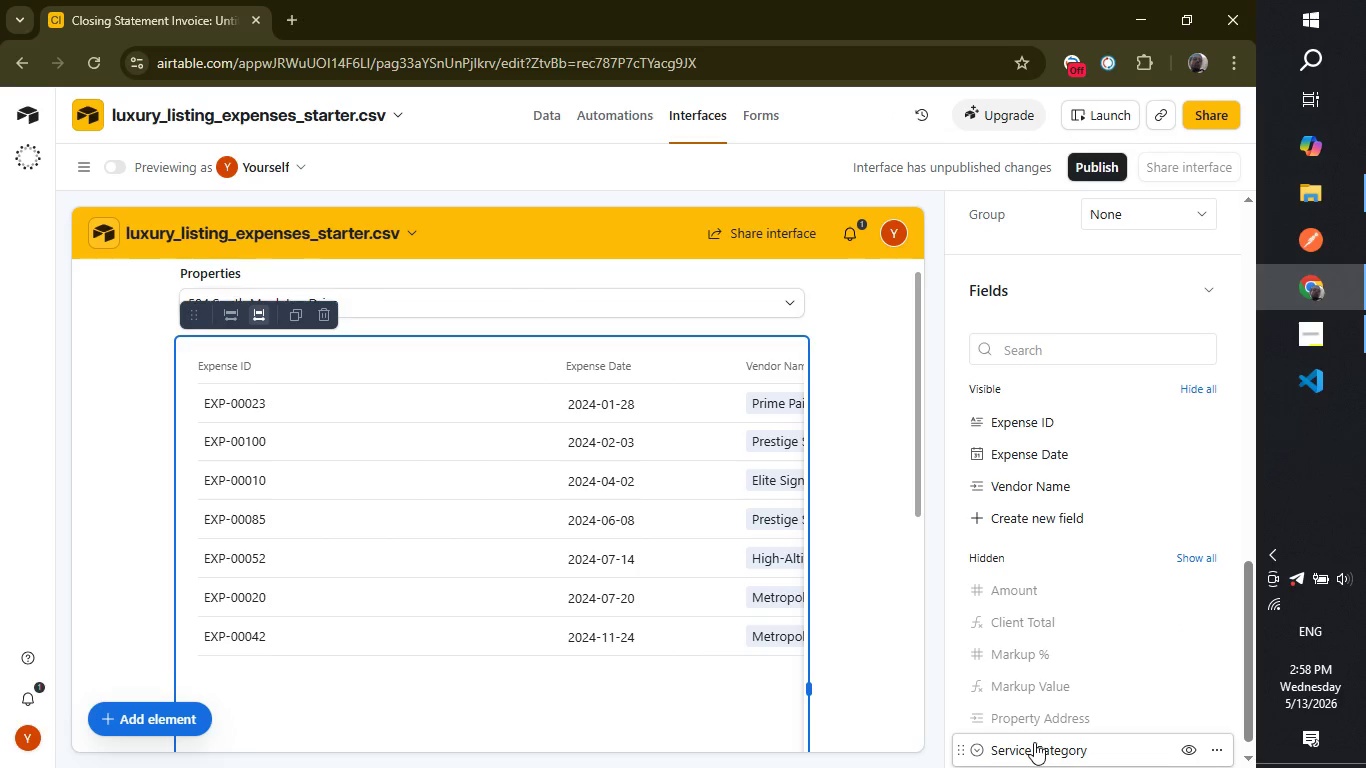 
wait(6.27)
 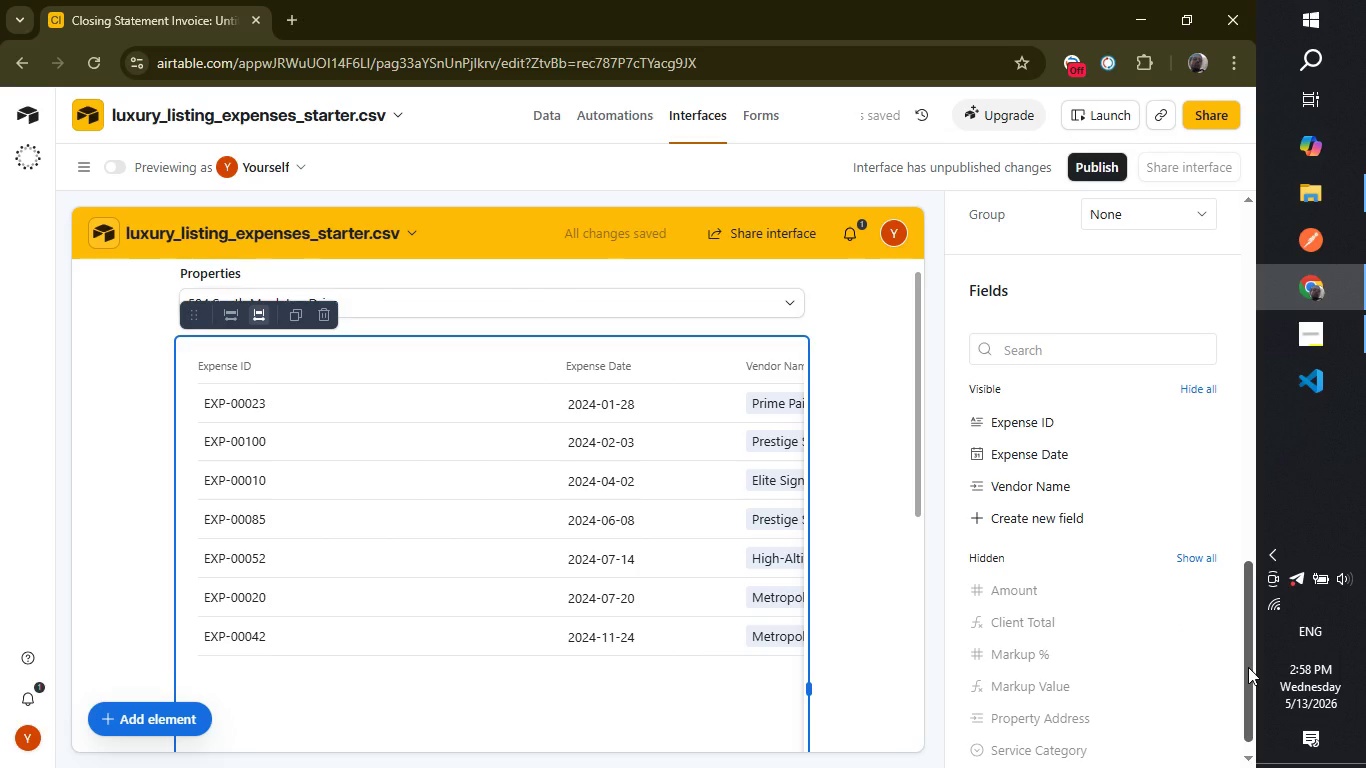 
left_click([1191, 746])
 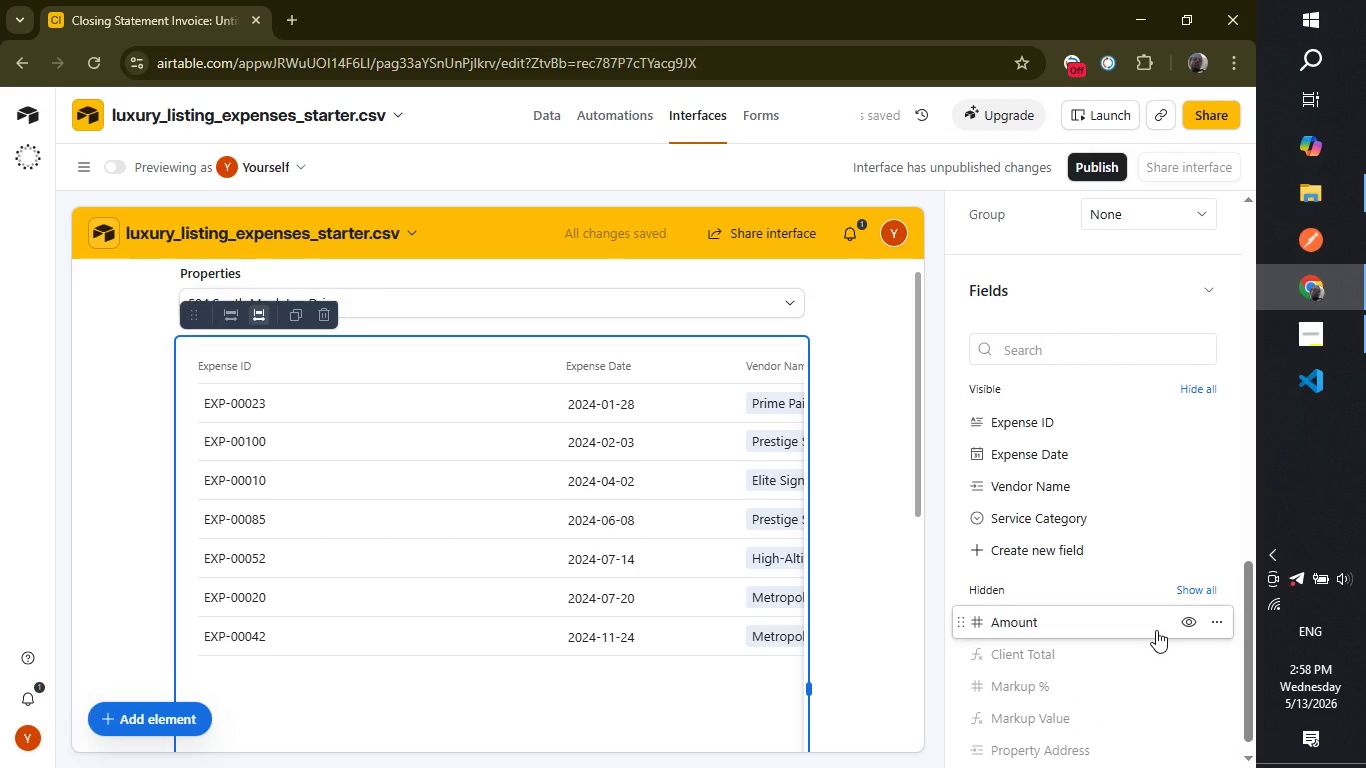 
wait(5.66)
 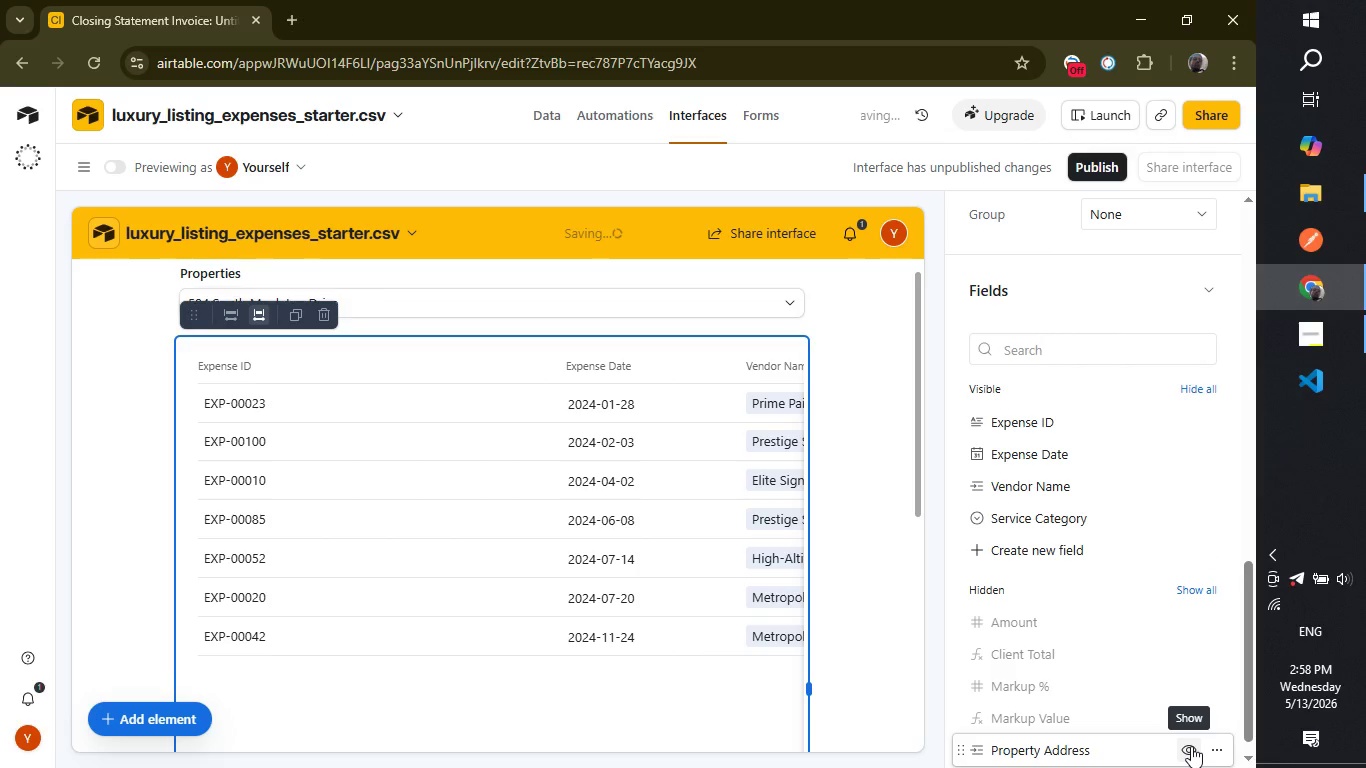 
left_click([1187, 622])
 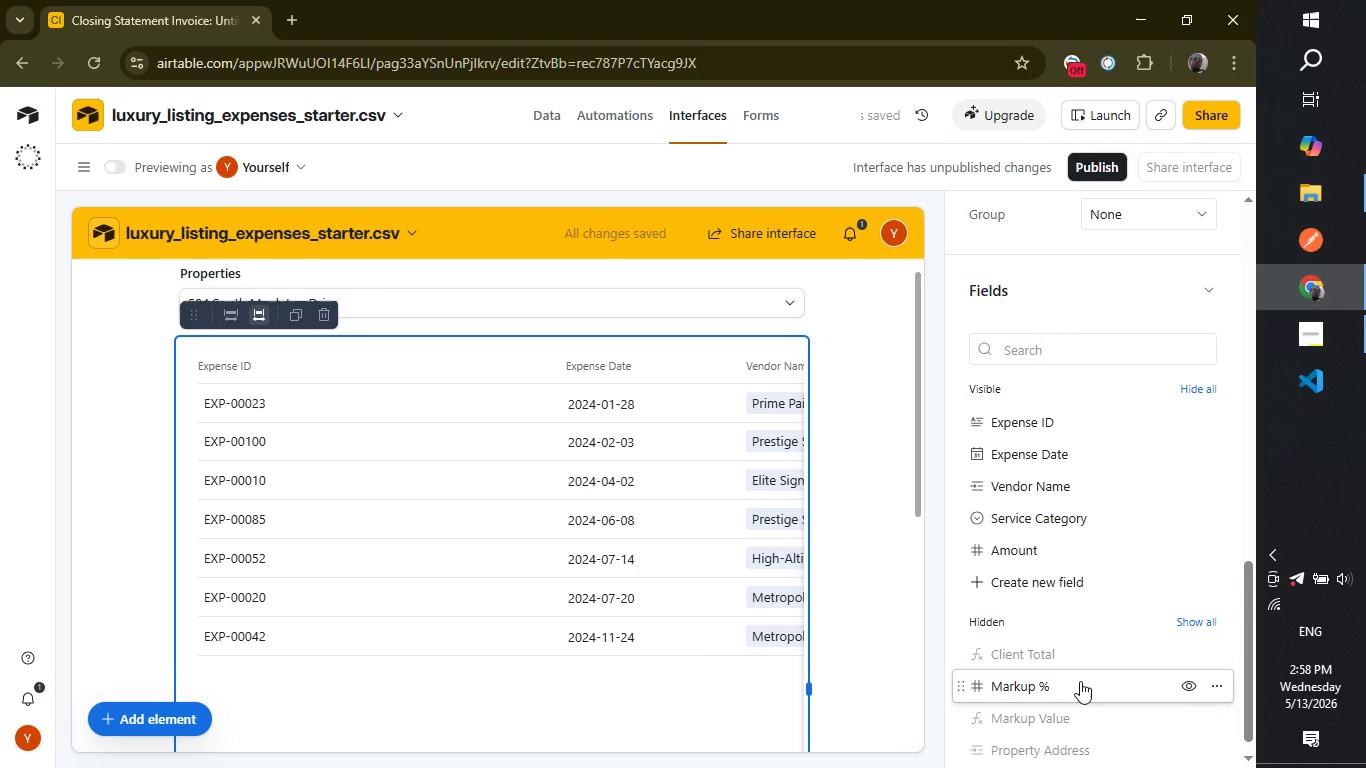 
wait(5.17)
 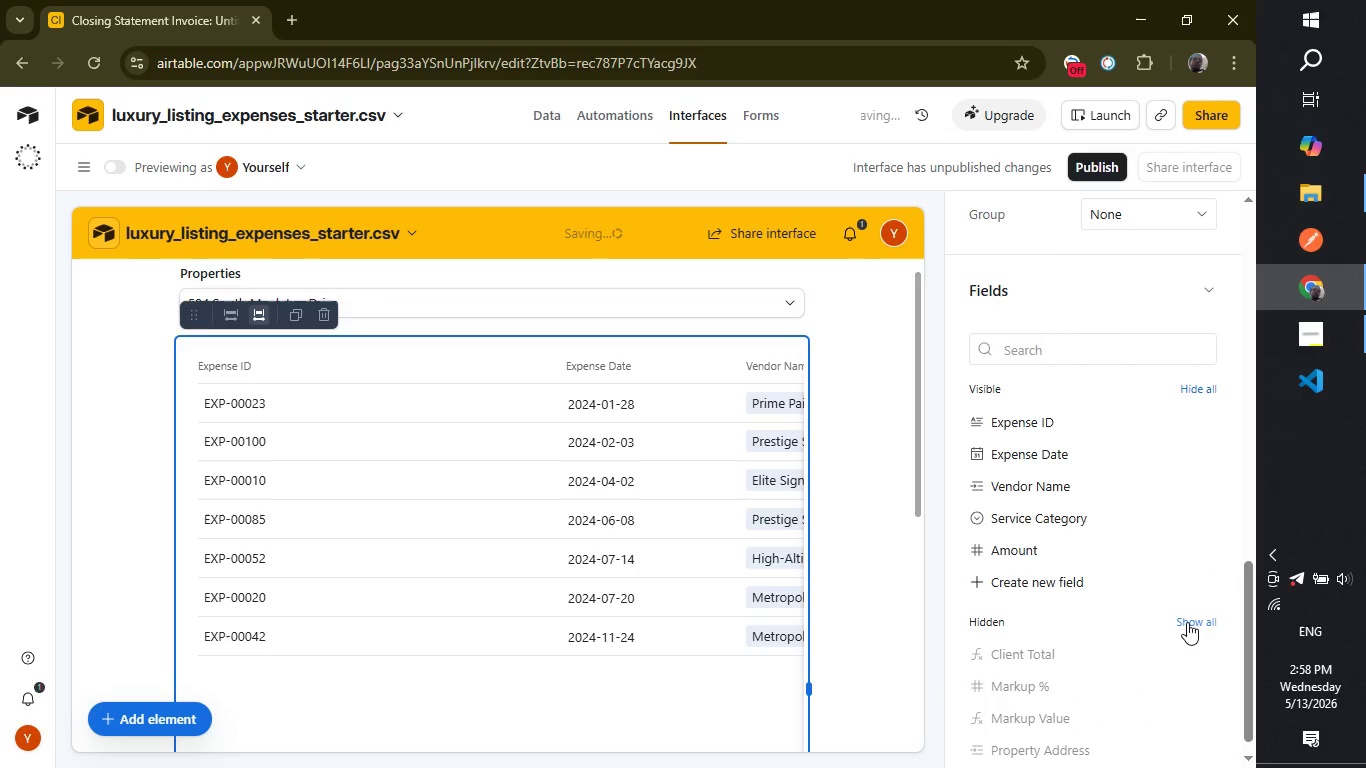 
left_click([1193, 684])
 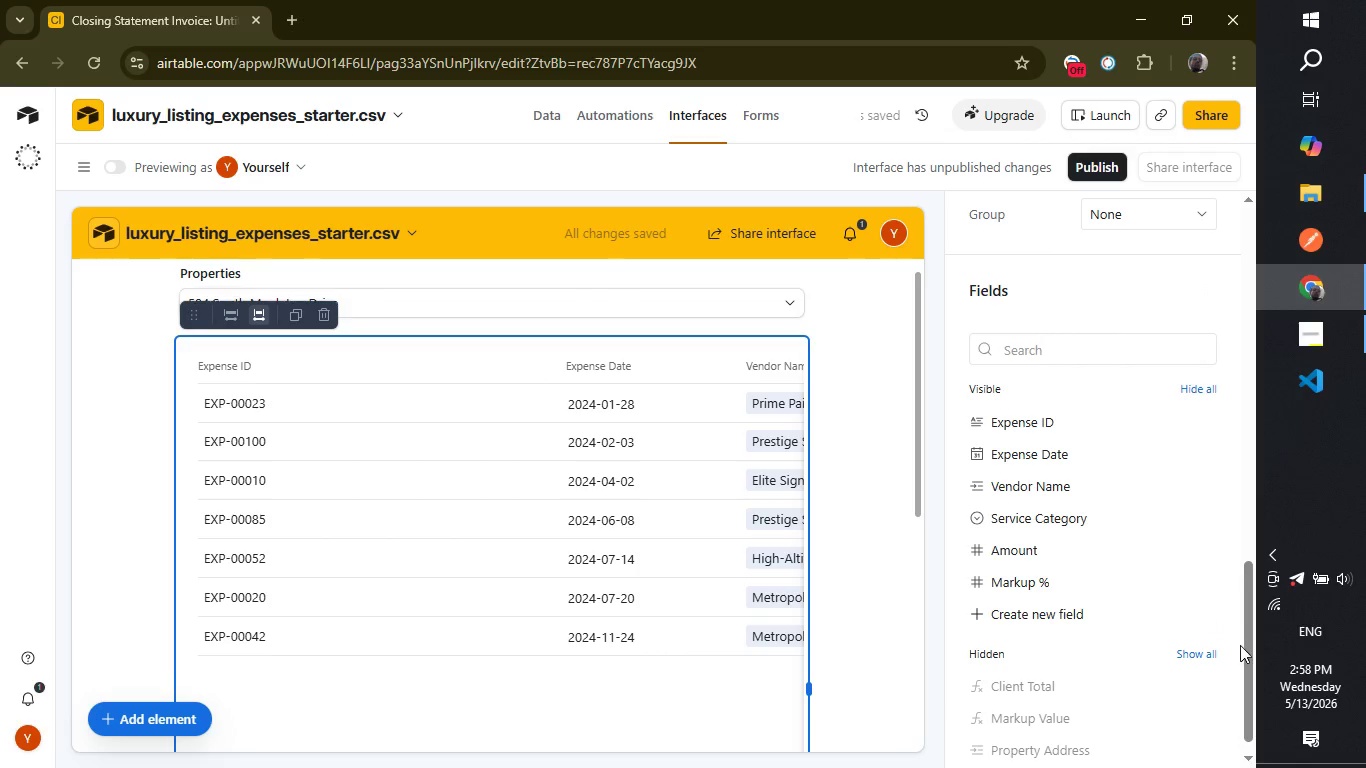 
left_click_drag(start_coordinate=[1244, 649], to_coordinate=[1244, 672])
 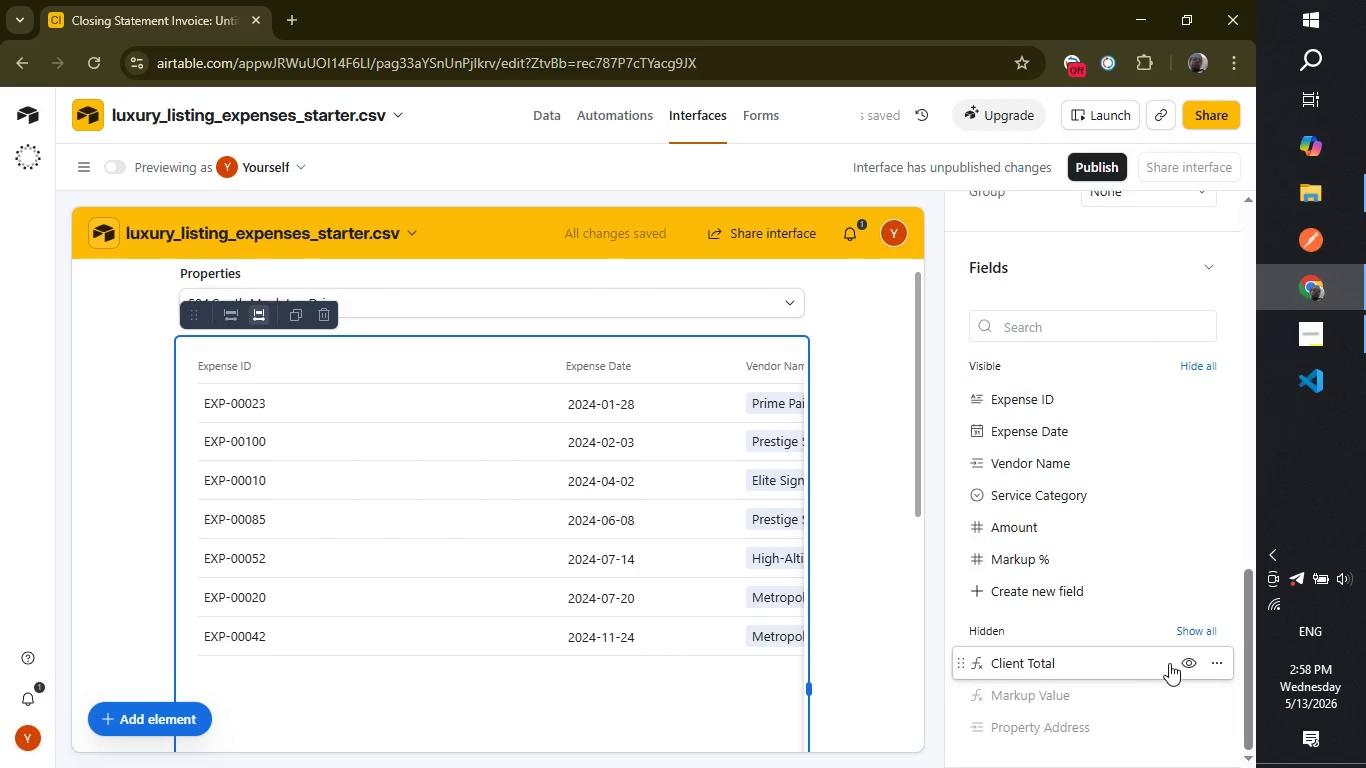 
left_click([1186, 662])
 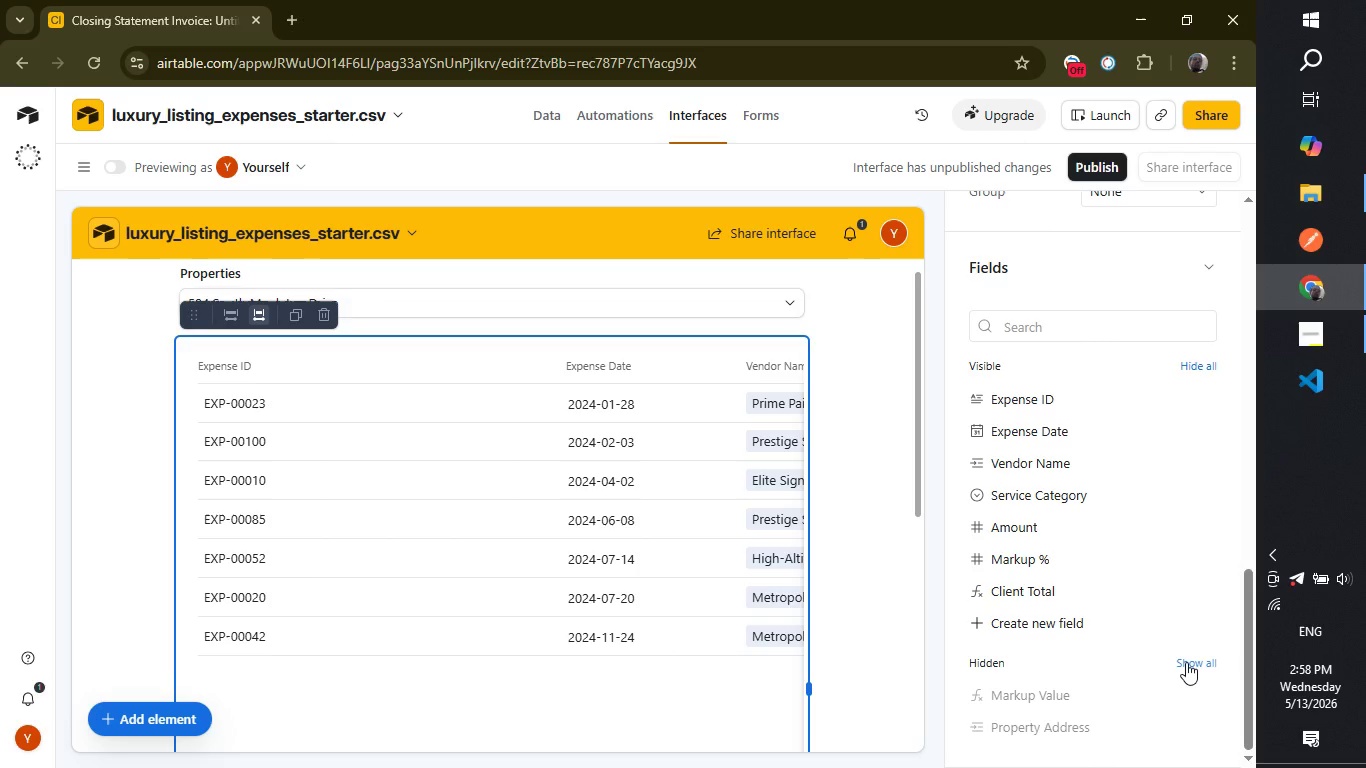 
wait(11.97)
 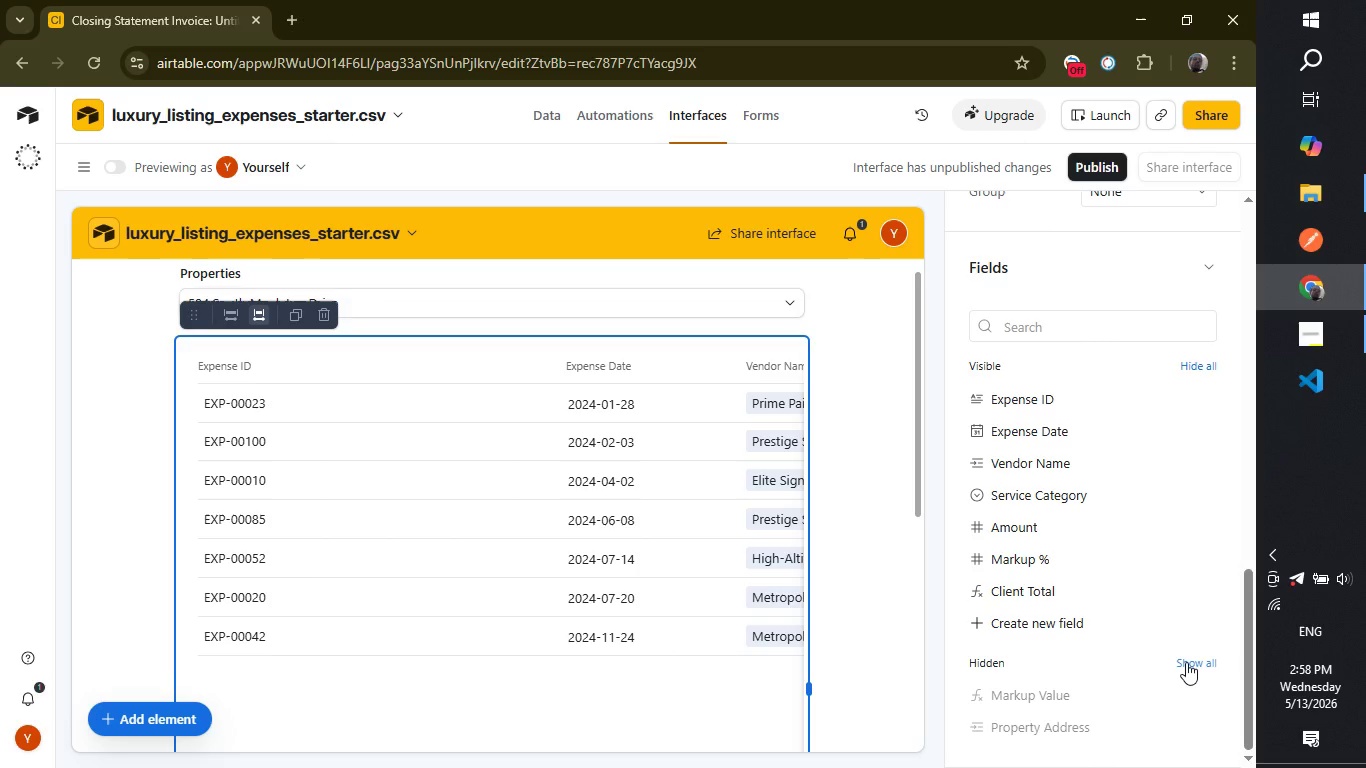 
left_click([900, 583])
 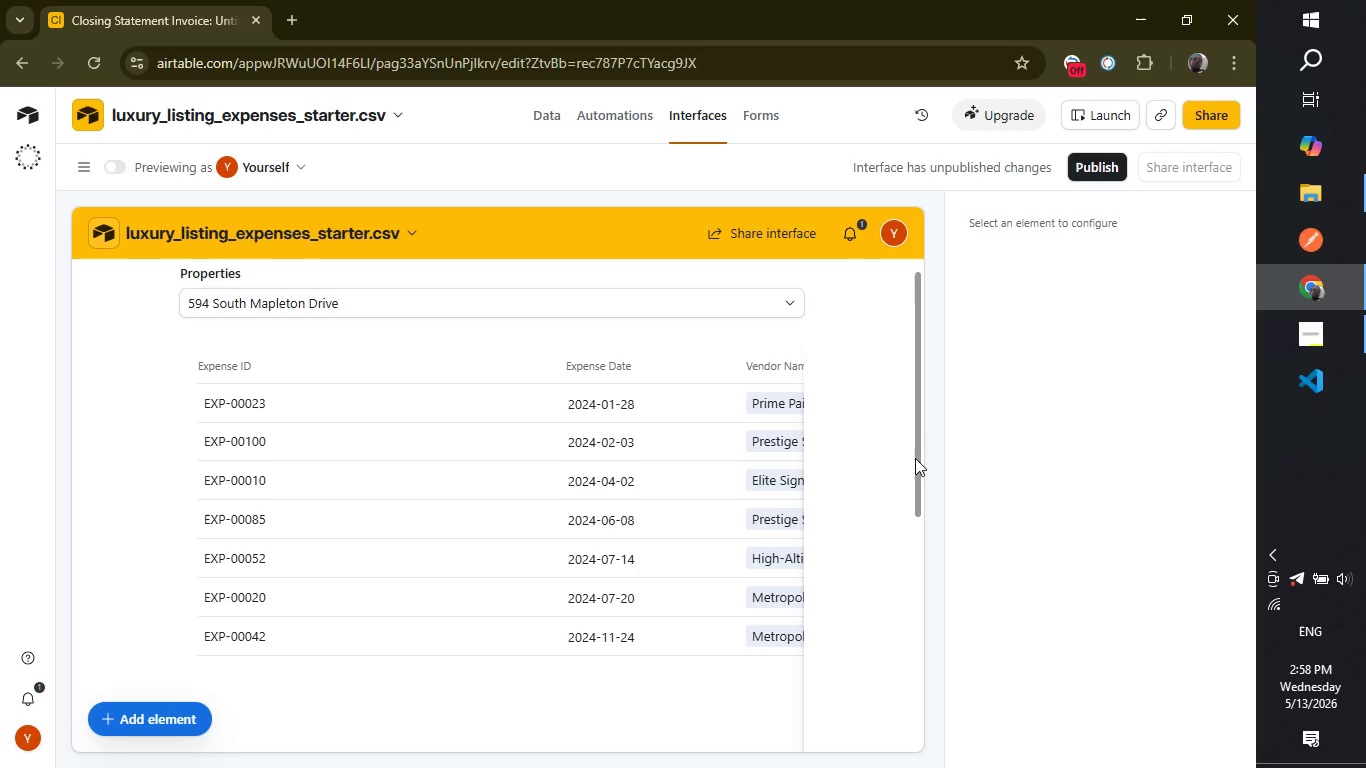 
left_click_drag(start_coordinate=[915, 461], to_coordinate=[907, 326])
 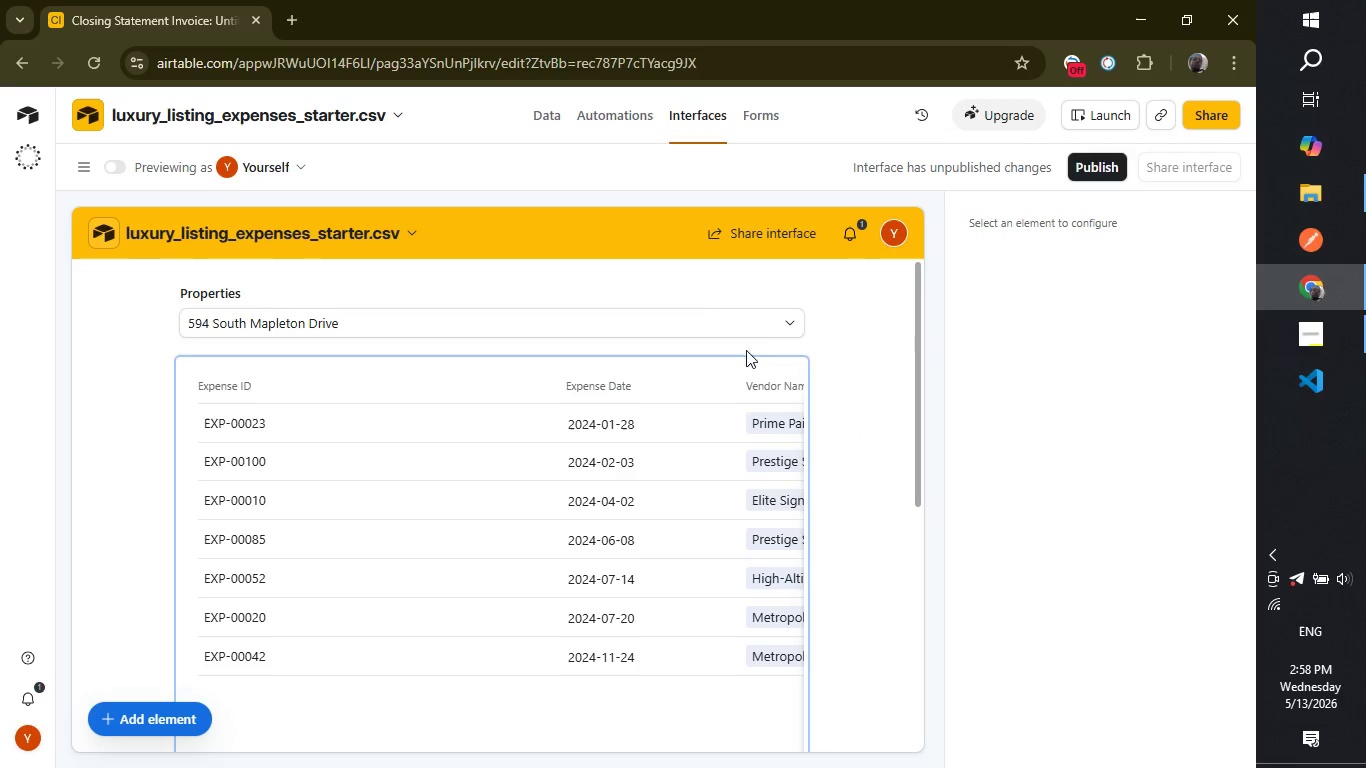 
wait(5.59)
 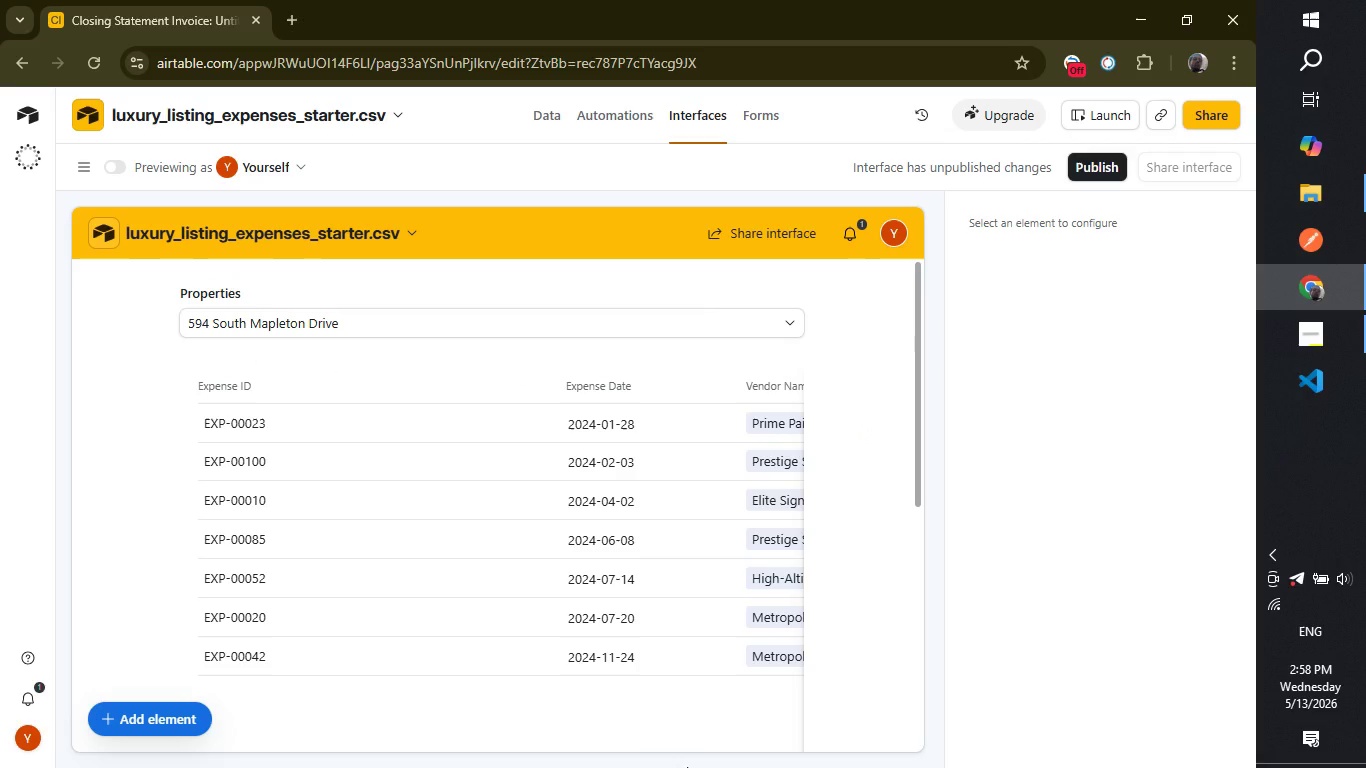 
left_click([781, 328])
 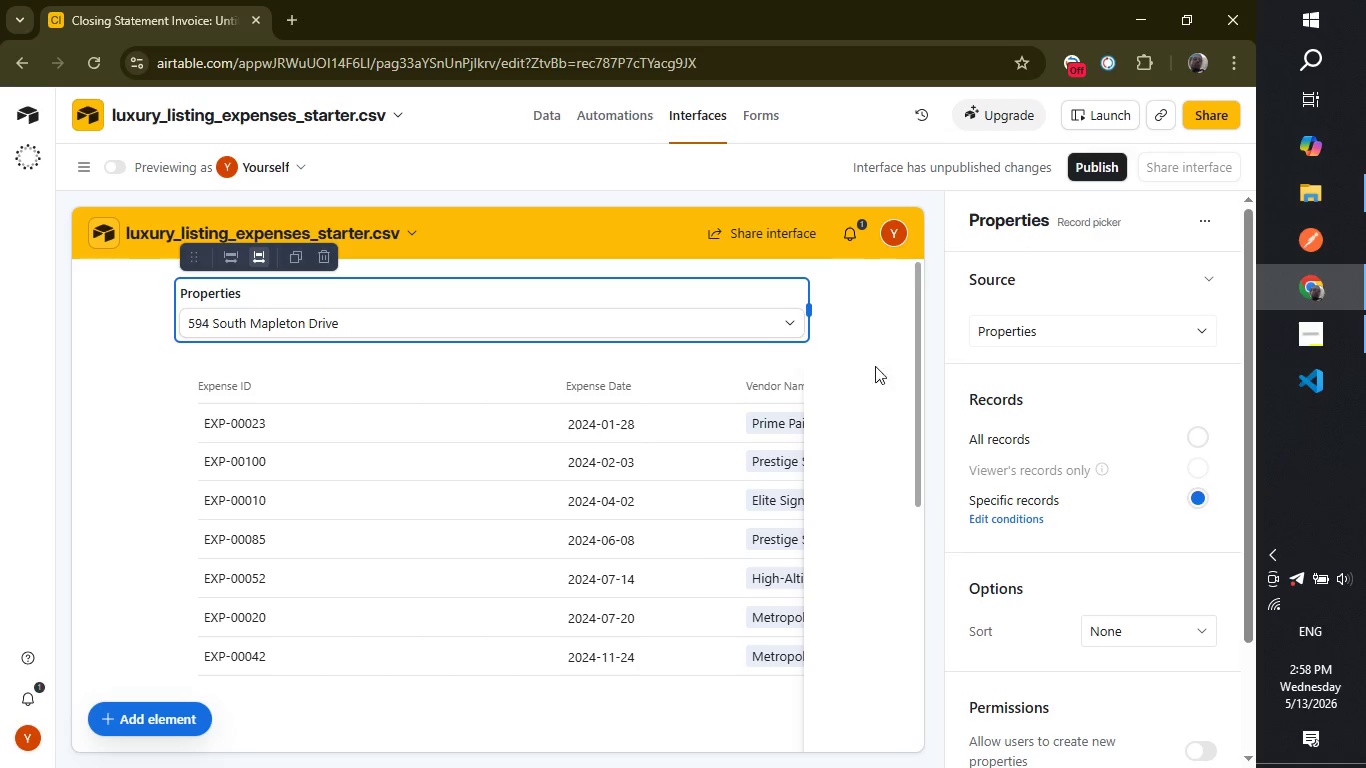 
left_click([865, 311])
 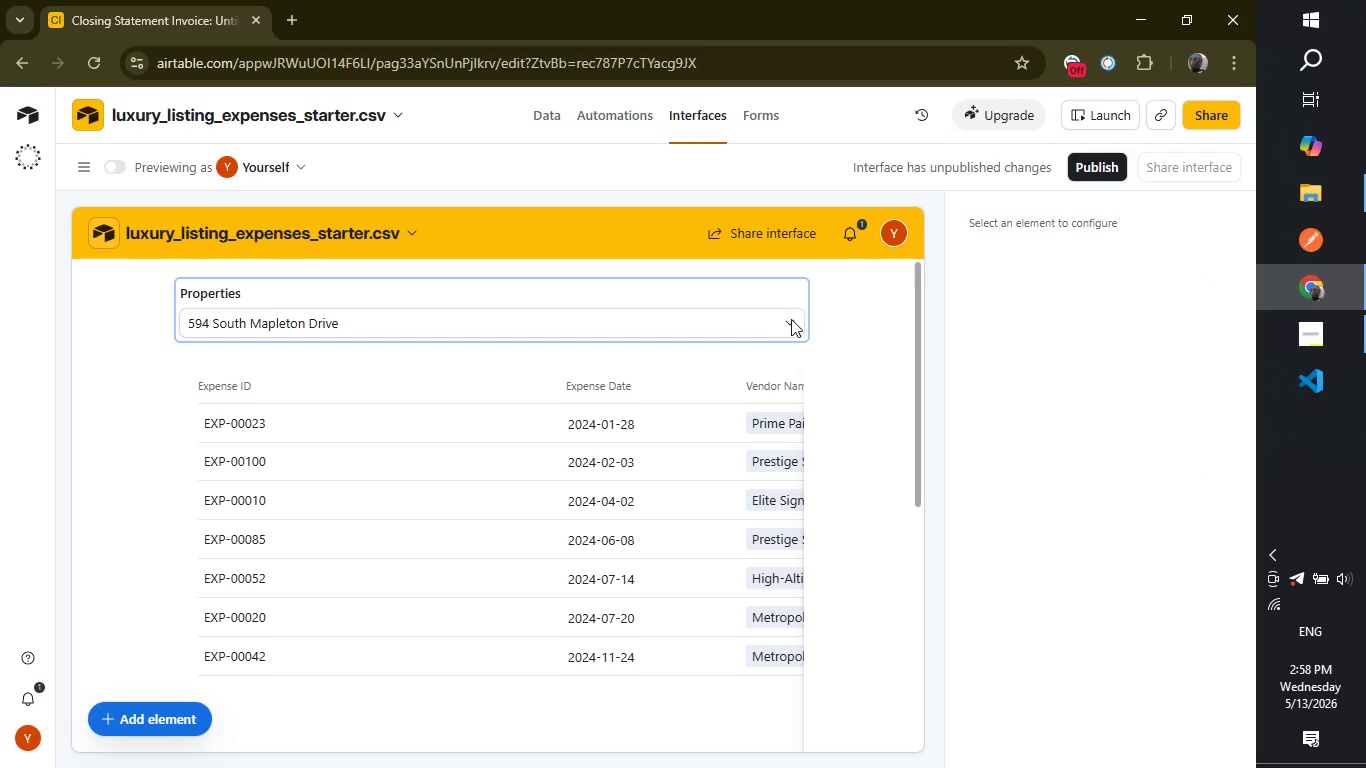 
left_click([790, 319])
 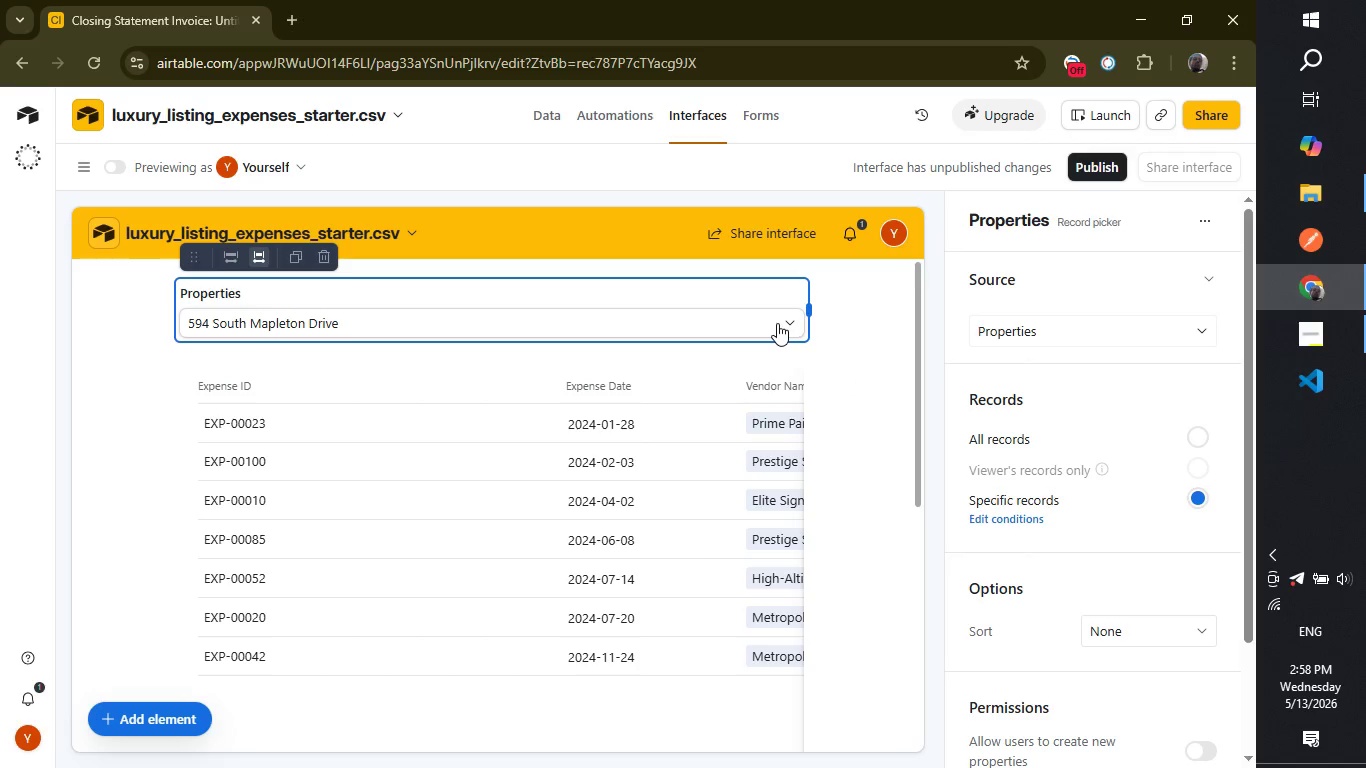 
left_click([777, 323])
 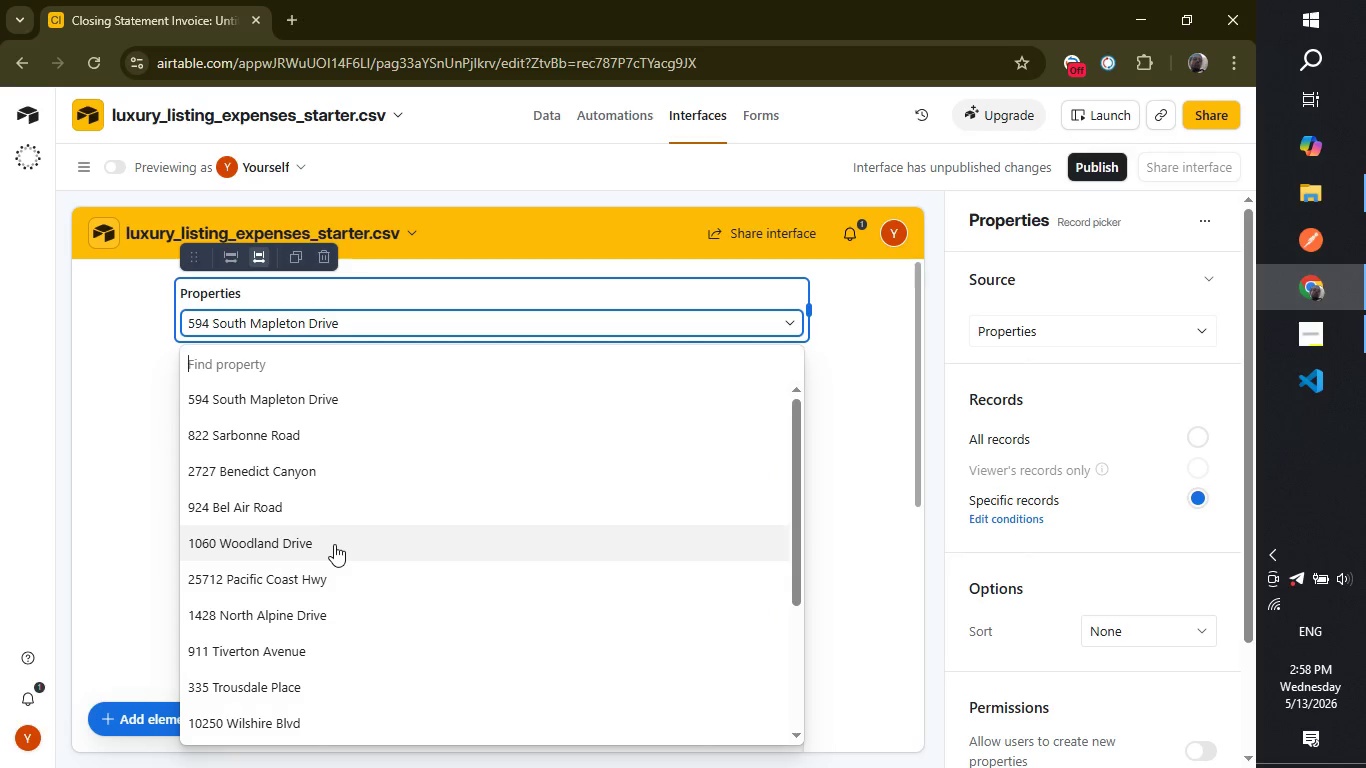 
left_click([334, 544])
 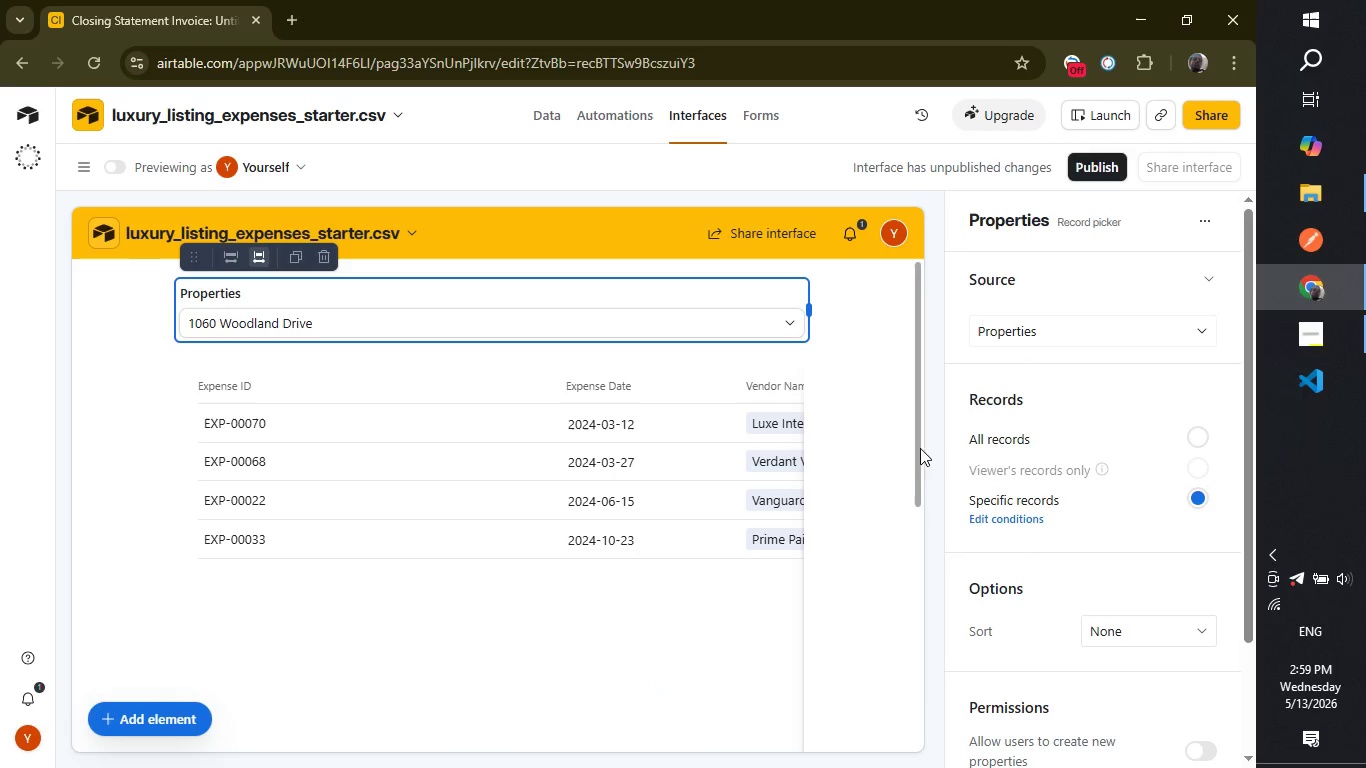 
left_click_drag(start_coordinate=[918, 458], to_coordinate=[898, 592])
 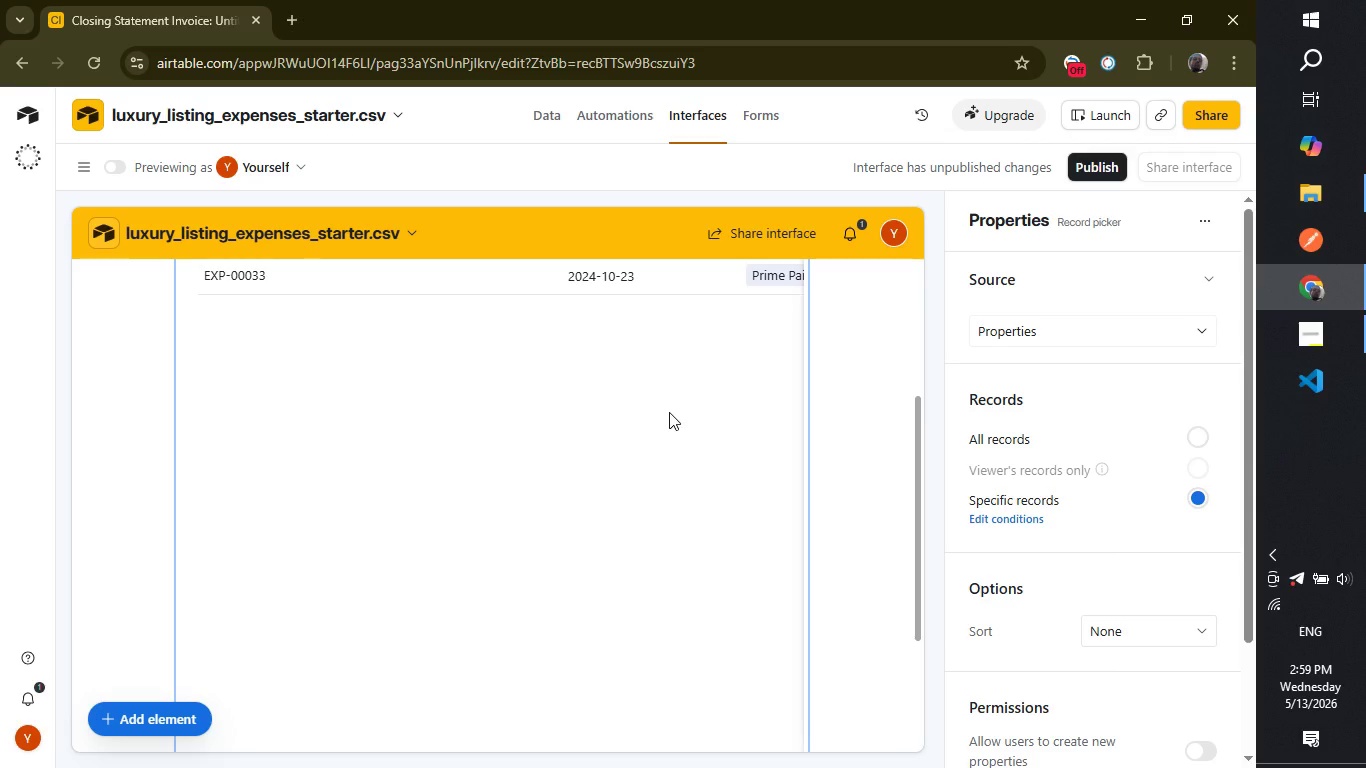 
left_click([669, 412])
 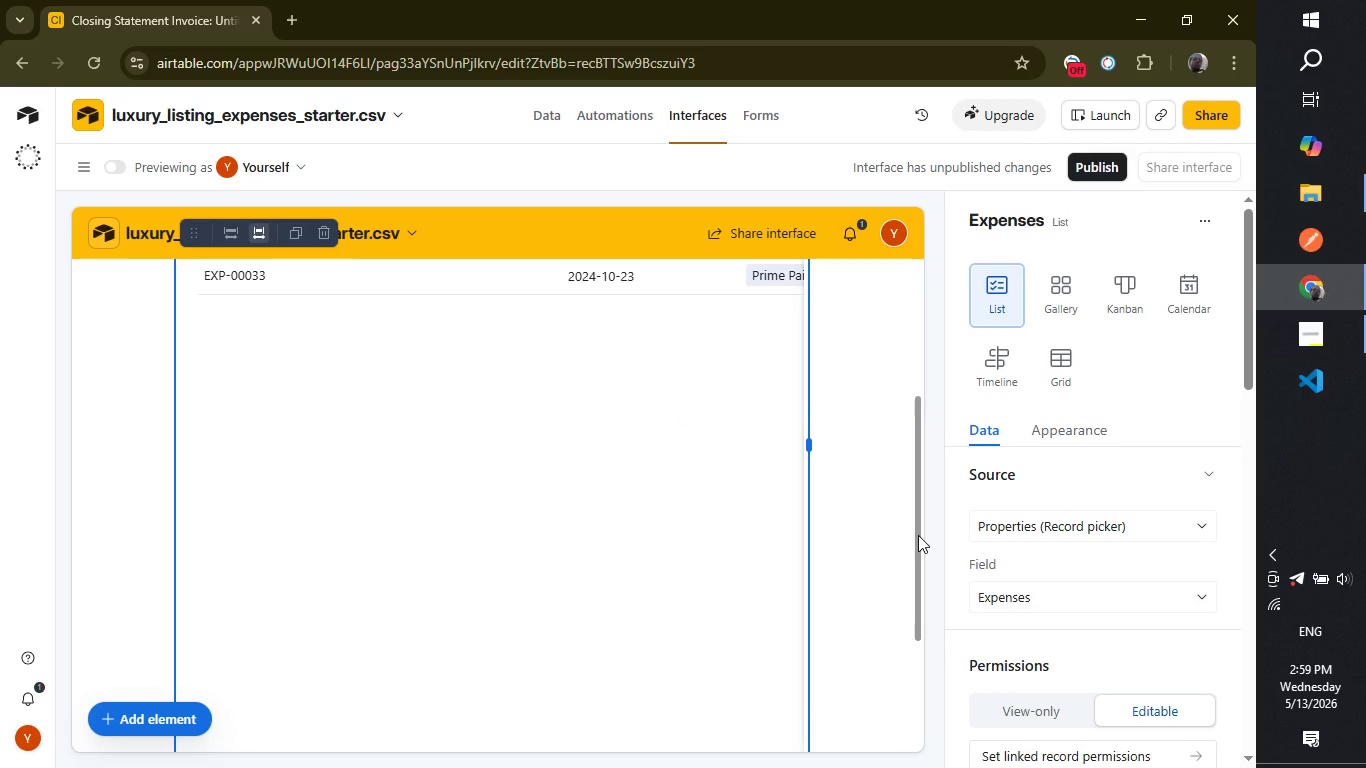 
left_click_drag(start_coordinate=[918, 535], to_coordinate=[919, 628])
 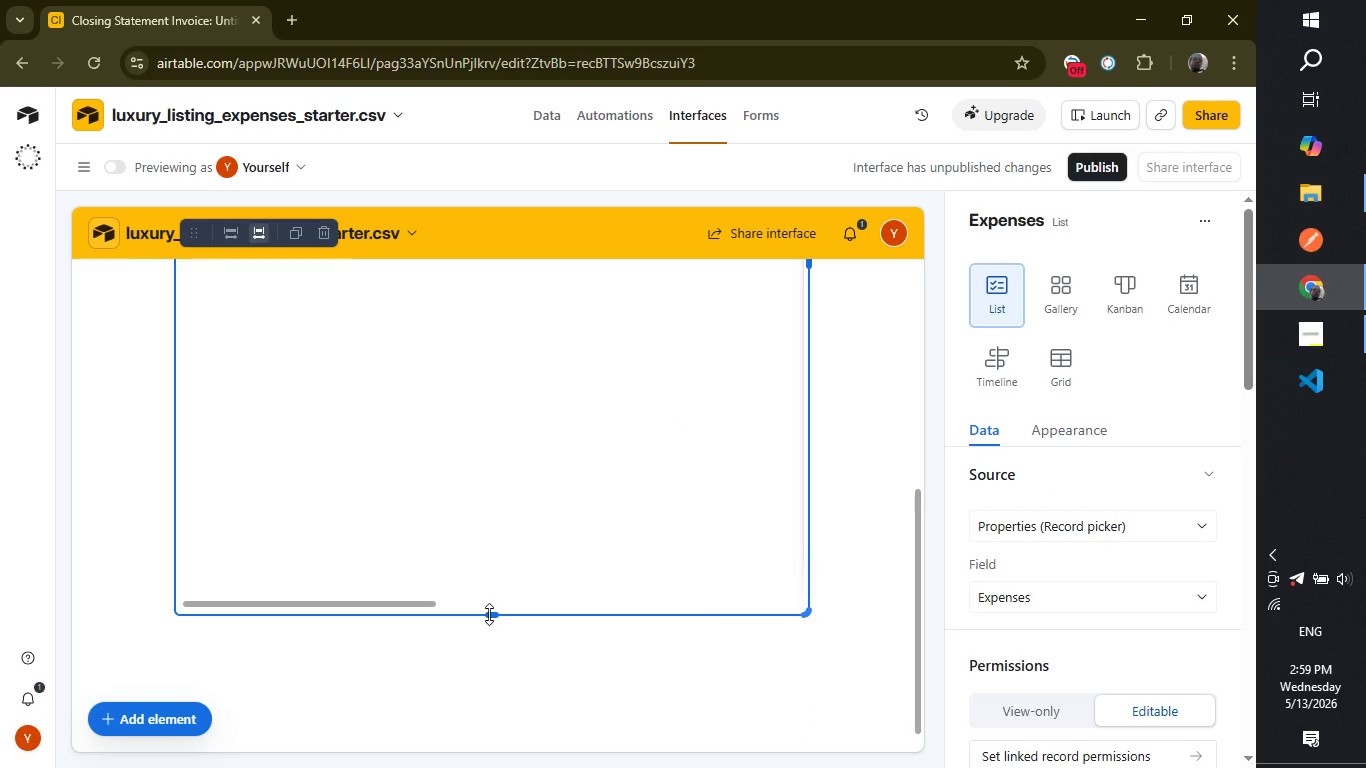 
left_click_drag(start_coordinate=[489, 614], to_coordinate=[496, 262])
 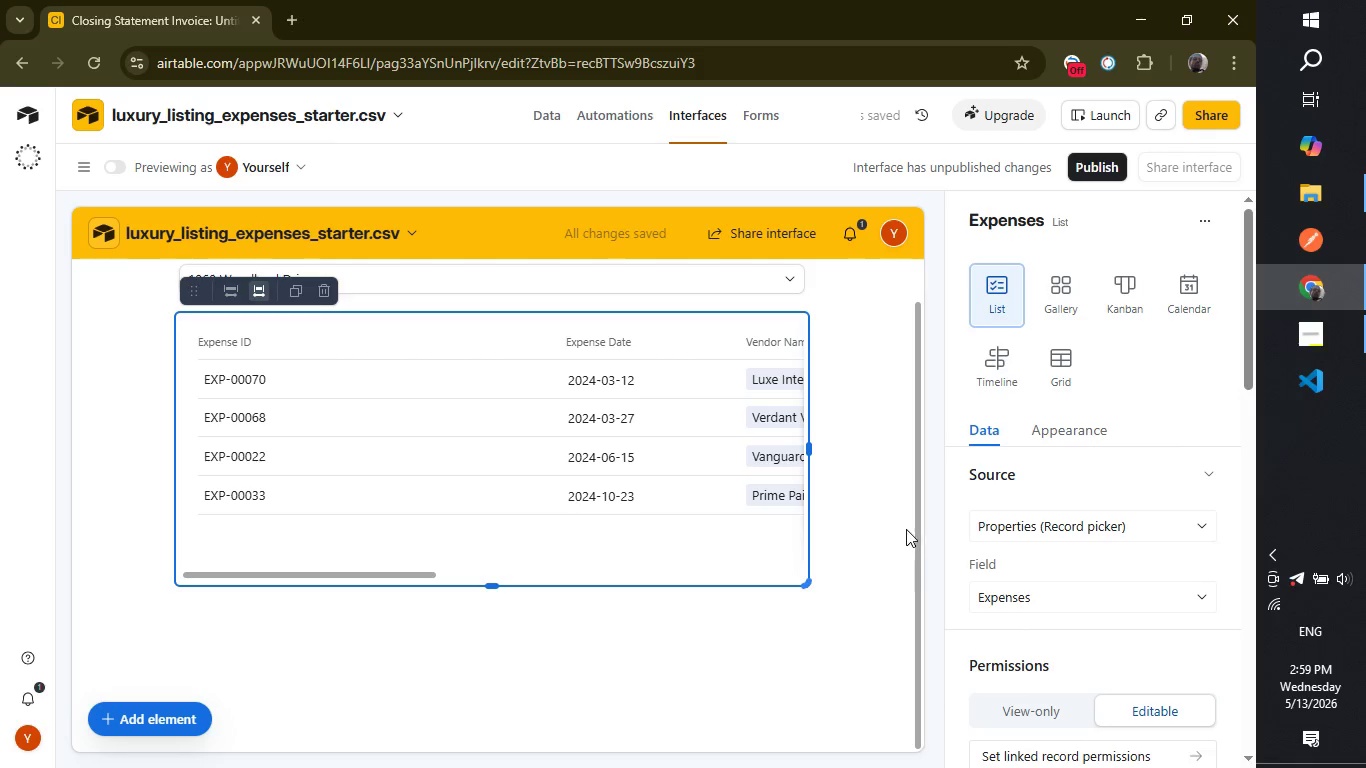 
left_click_drag(start_coordinate=[920, 570], to_coordinate=[916, 518])
 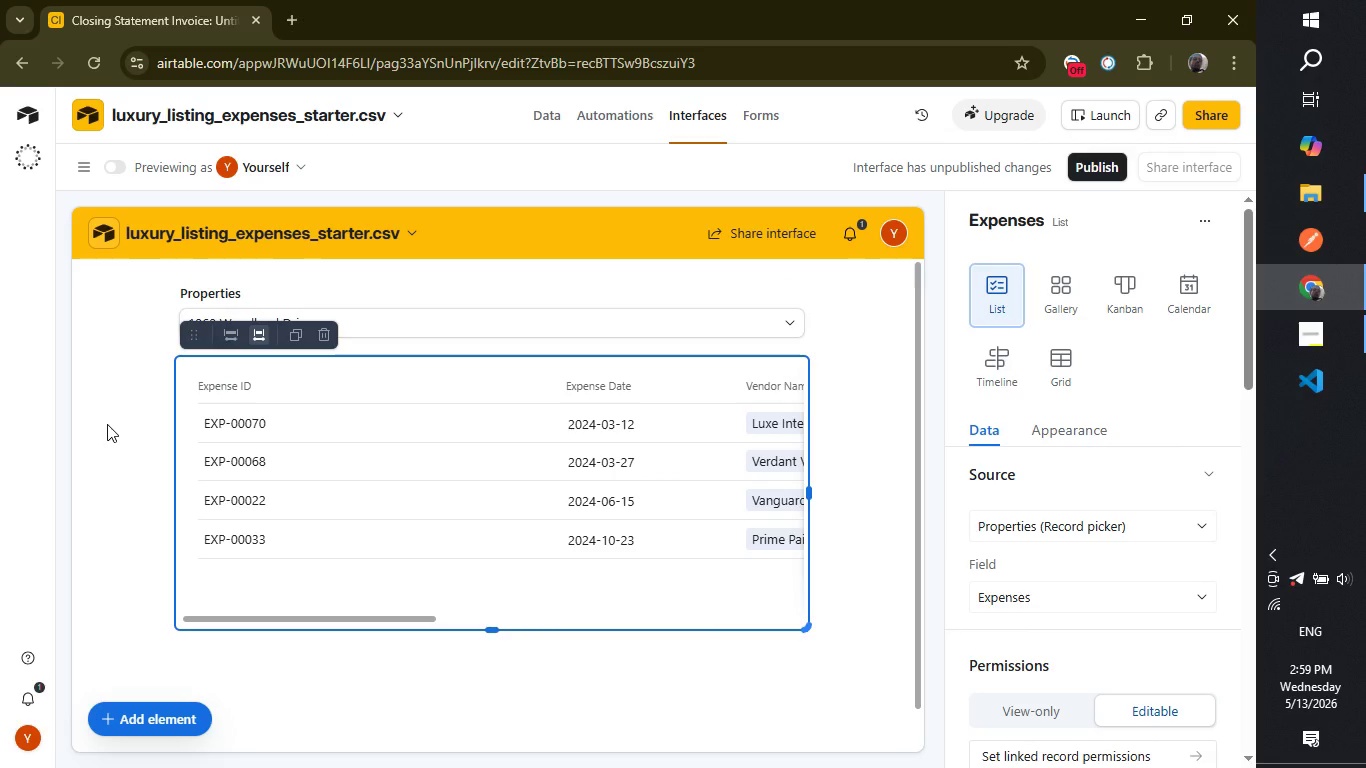 
wait(12.67)
 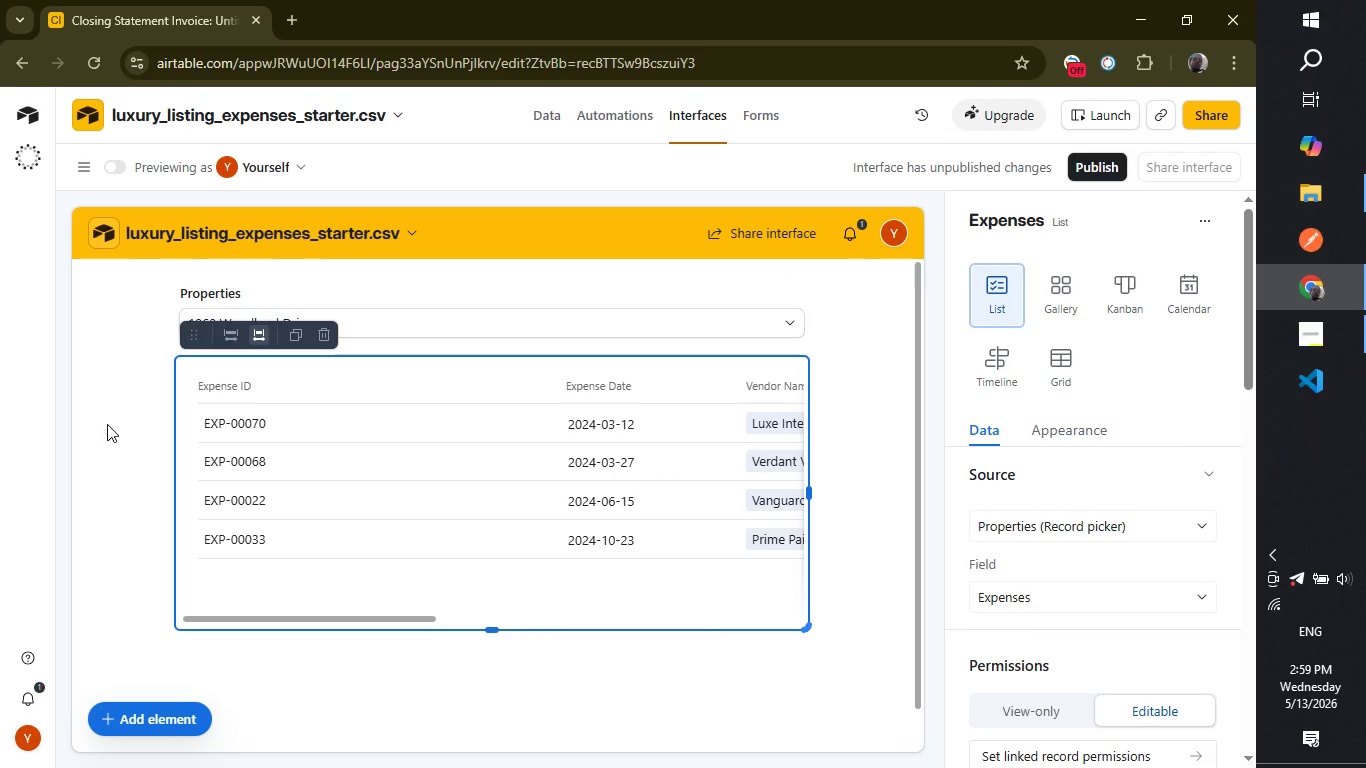 
left_click([222, 291])
 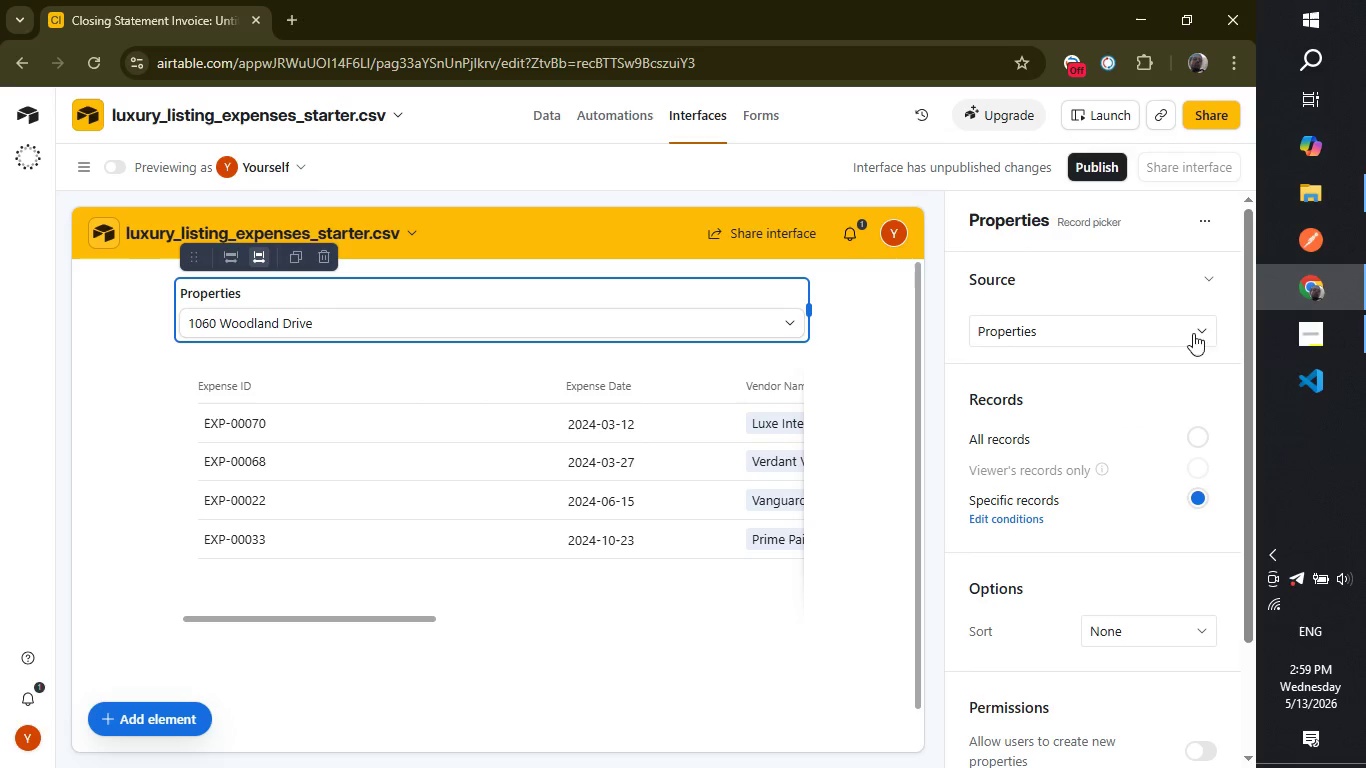 
left_click_drag(start_coordinate=[1248, 357], to_coordinate=[1245, 327])
 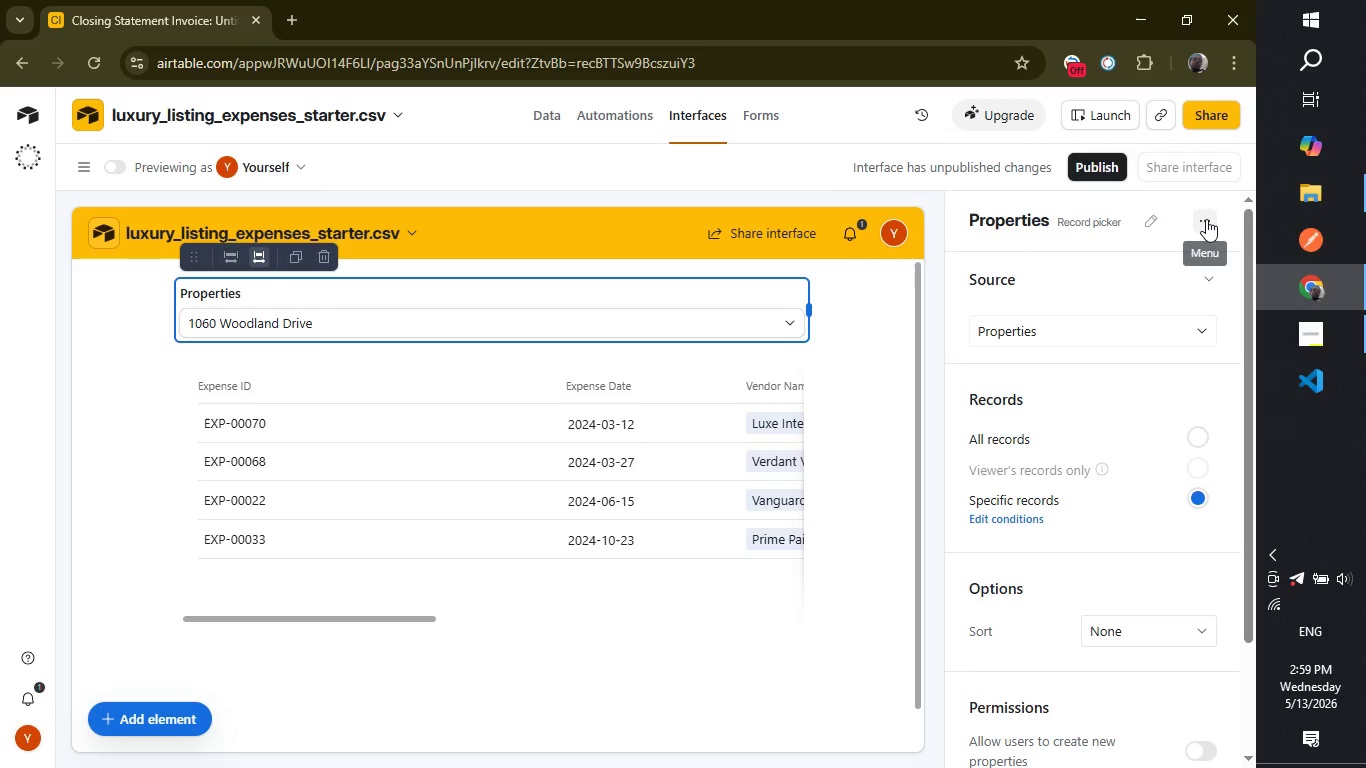 
left_click([1206, 219])
 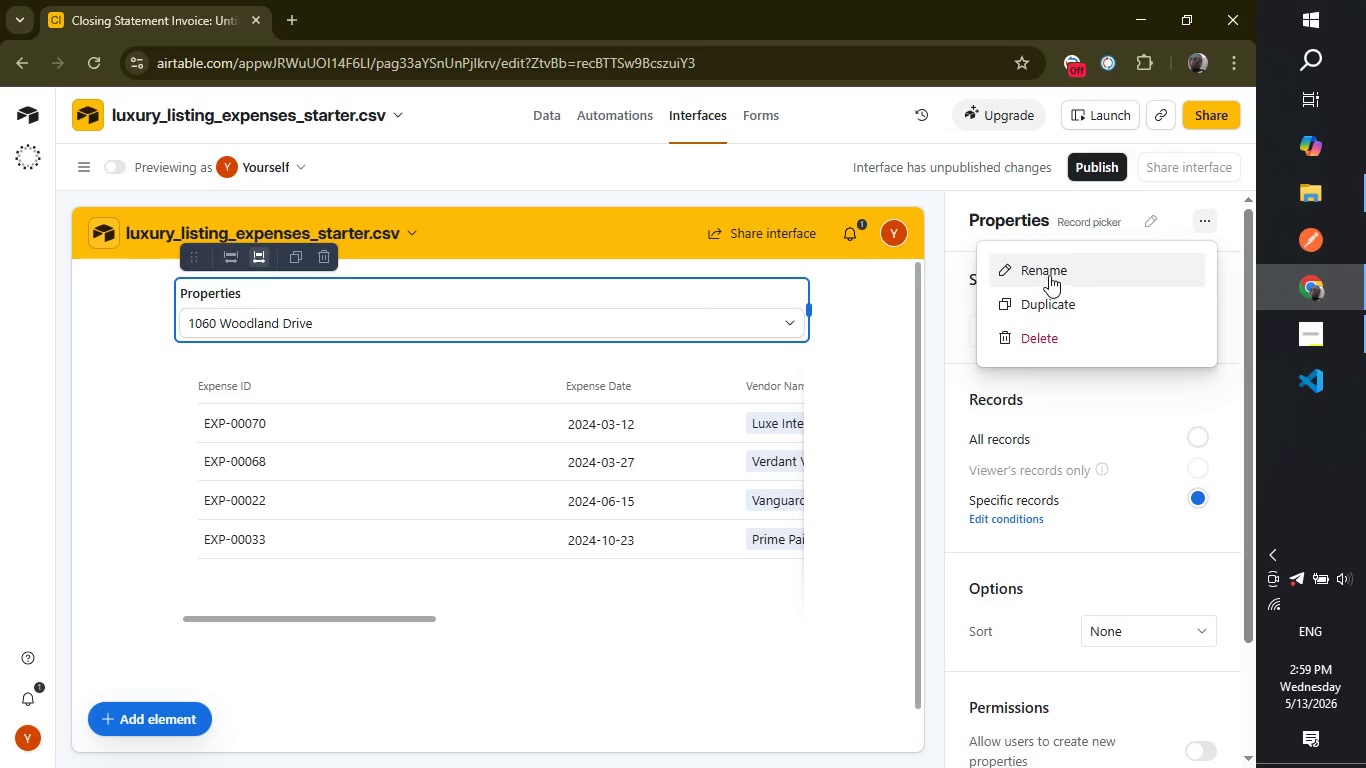 
left_click([1051, 271])
 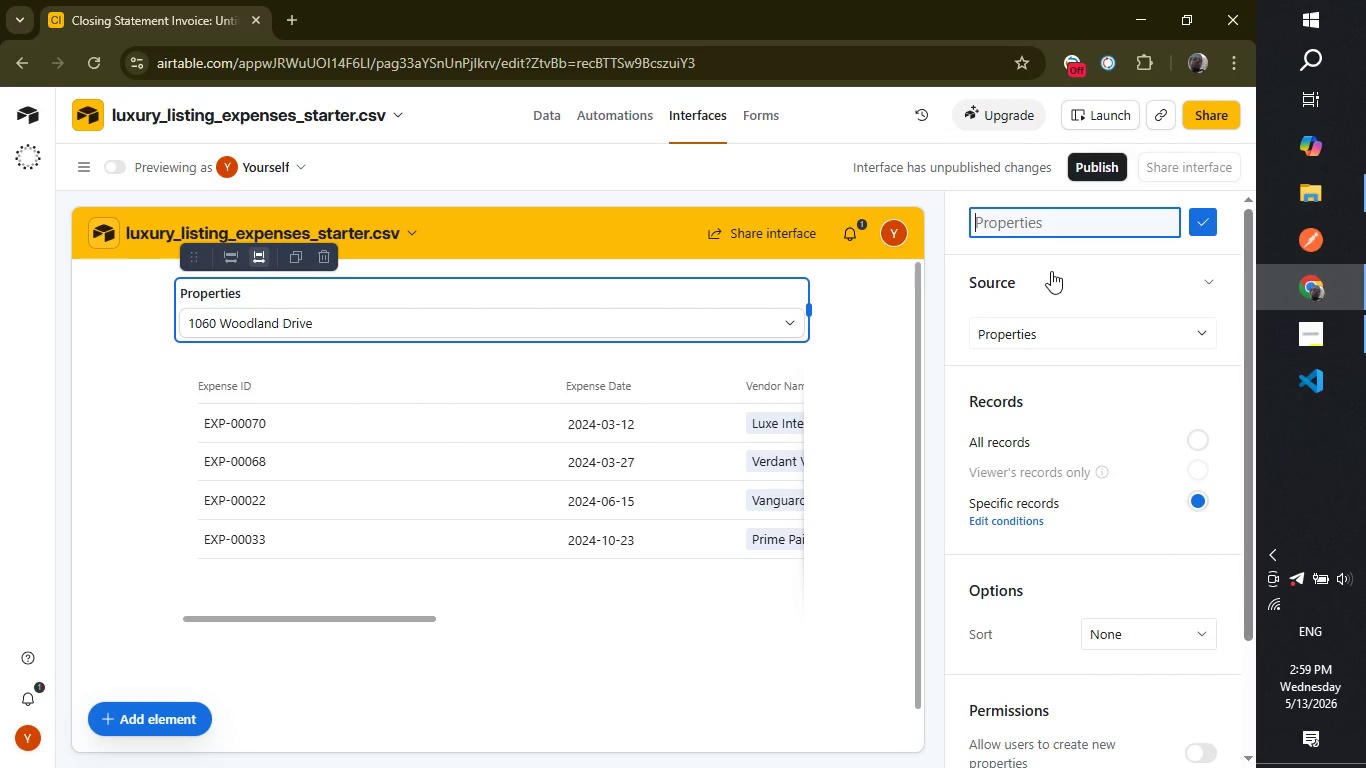 
type(Invoice summary)
 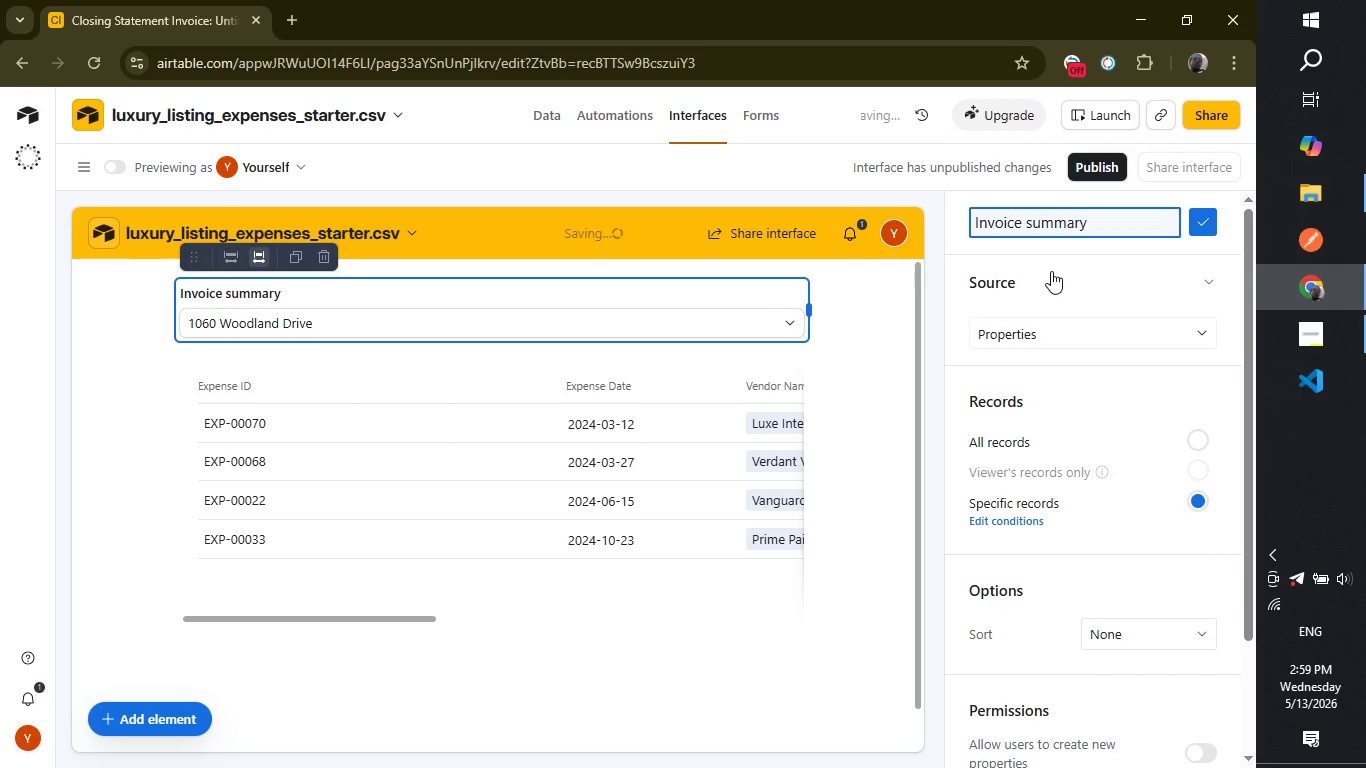 
key(Enter)
 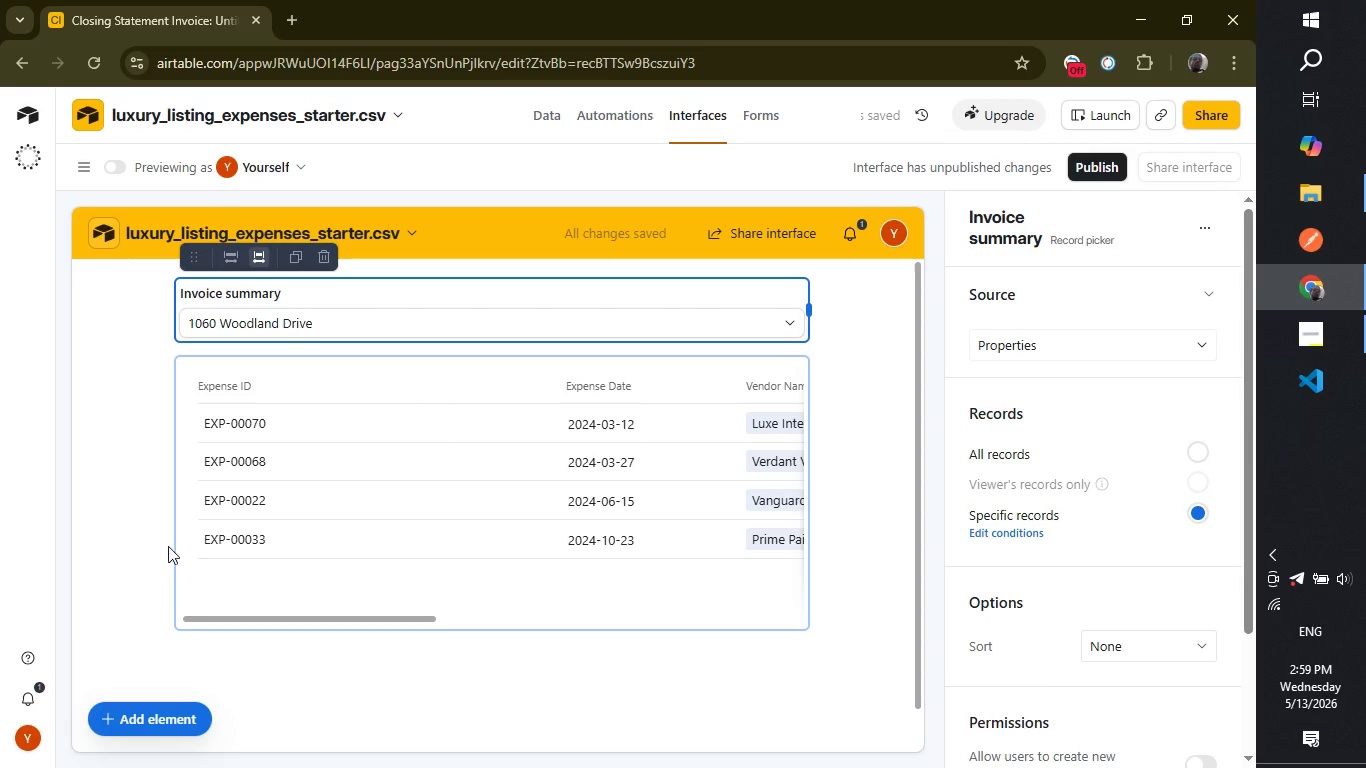 
left_click([145, 532])
 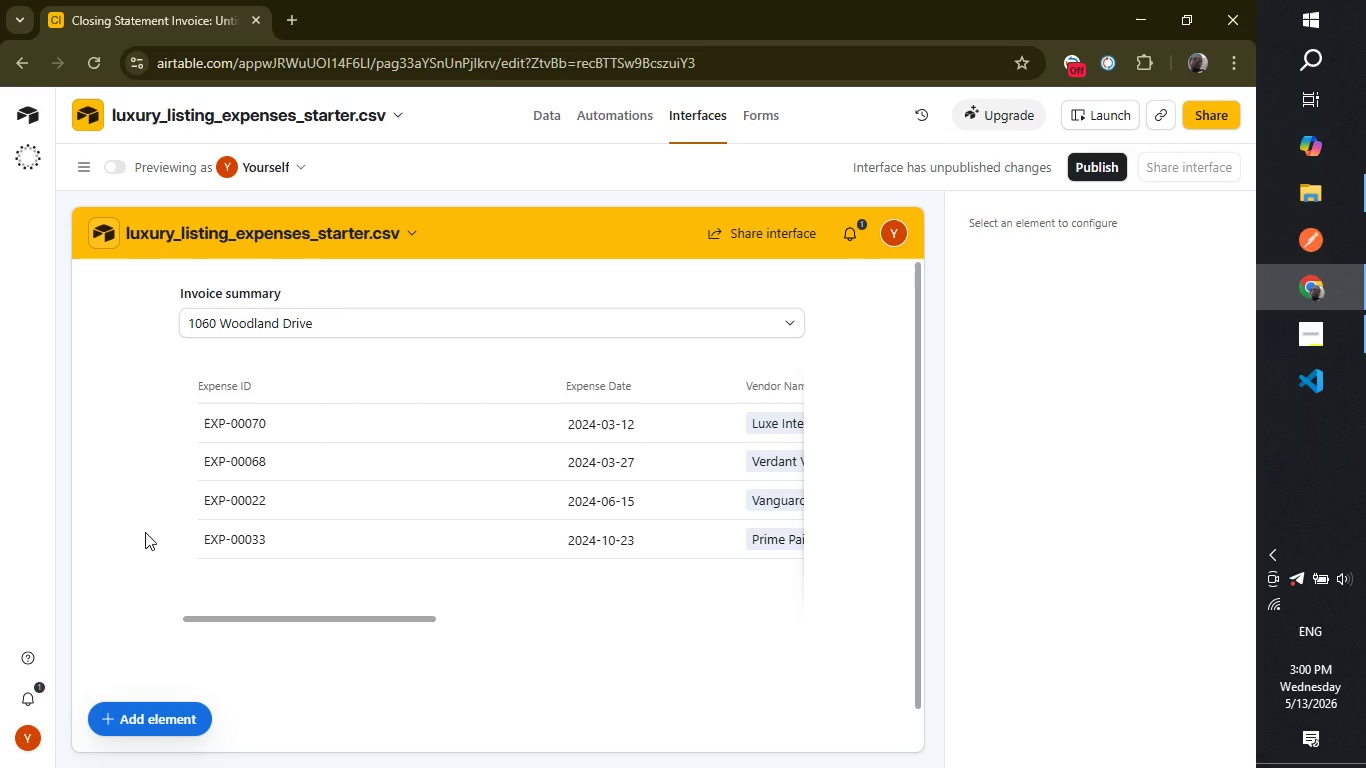 
wait(59.31)
 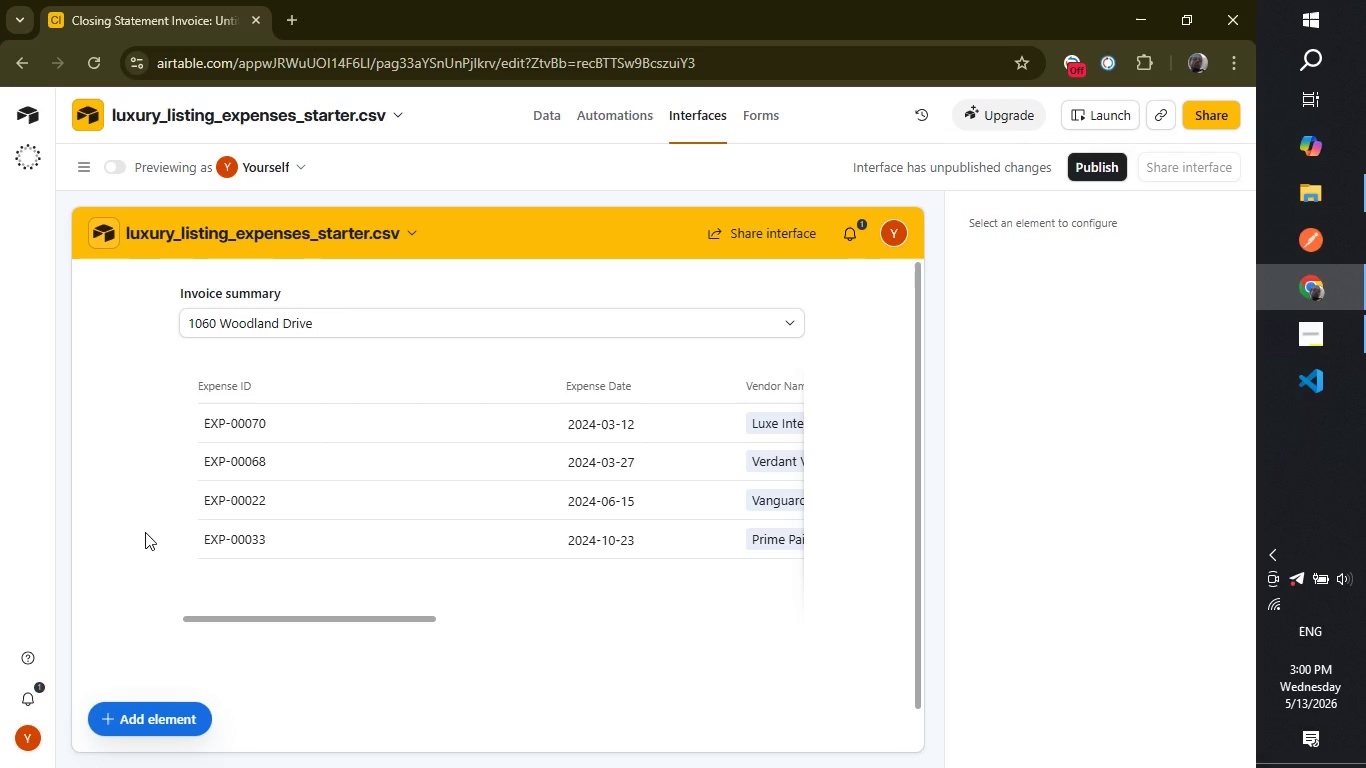 
left_click_drag(start_coordinate=[271, 616], to_coordinate=[310, 547])
 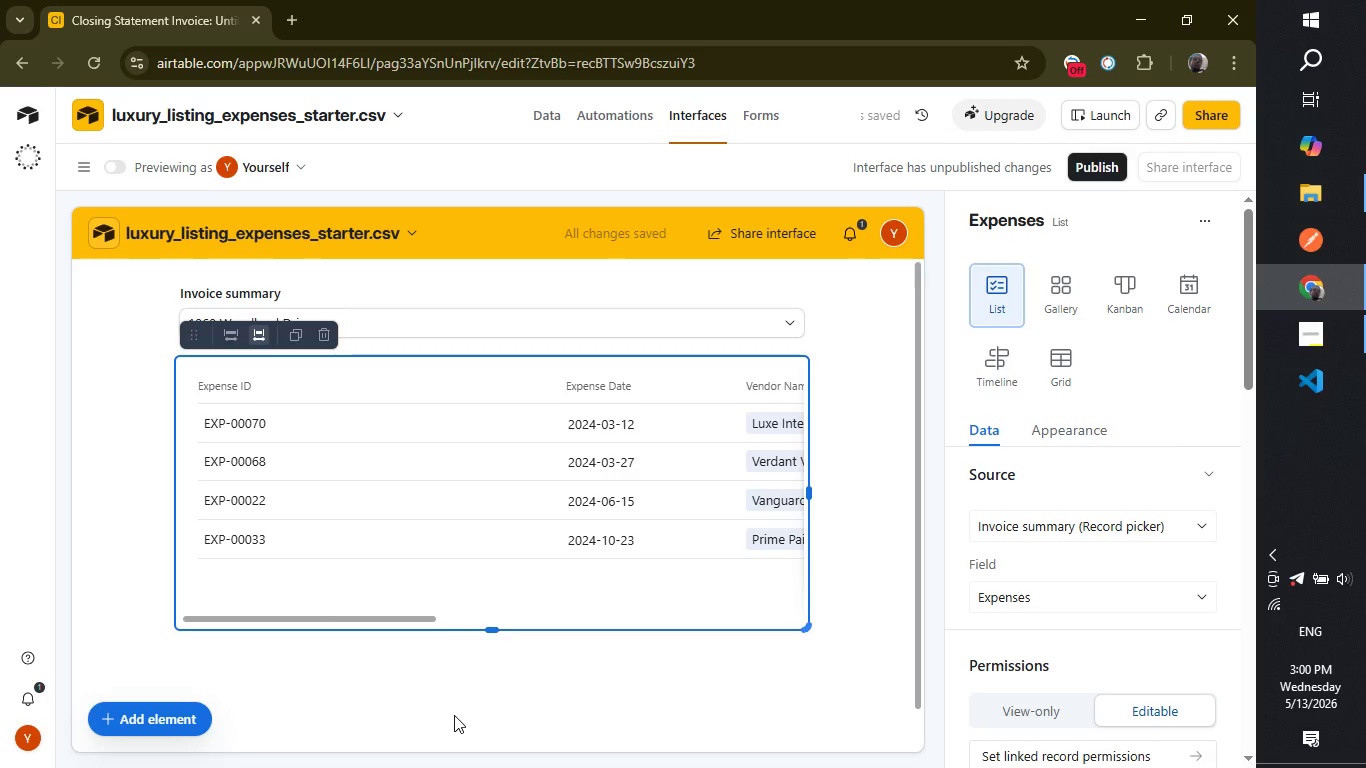 
left_click([456, 698])
 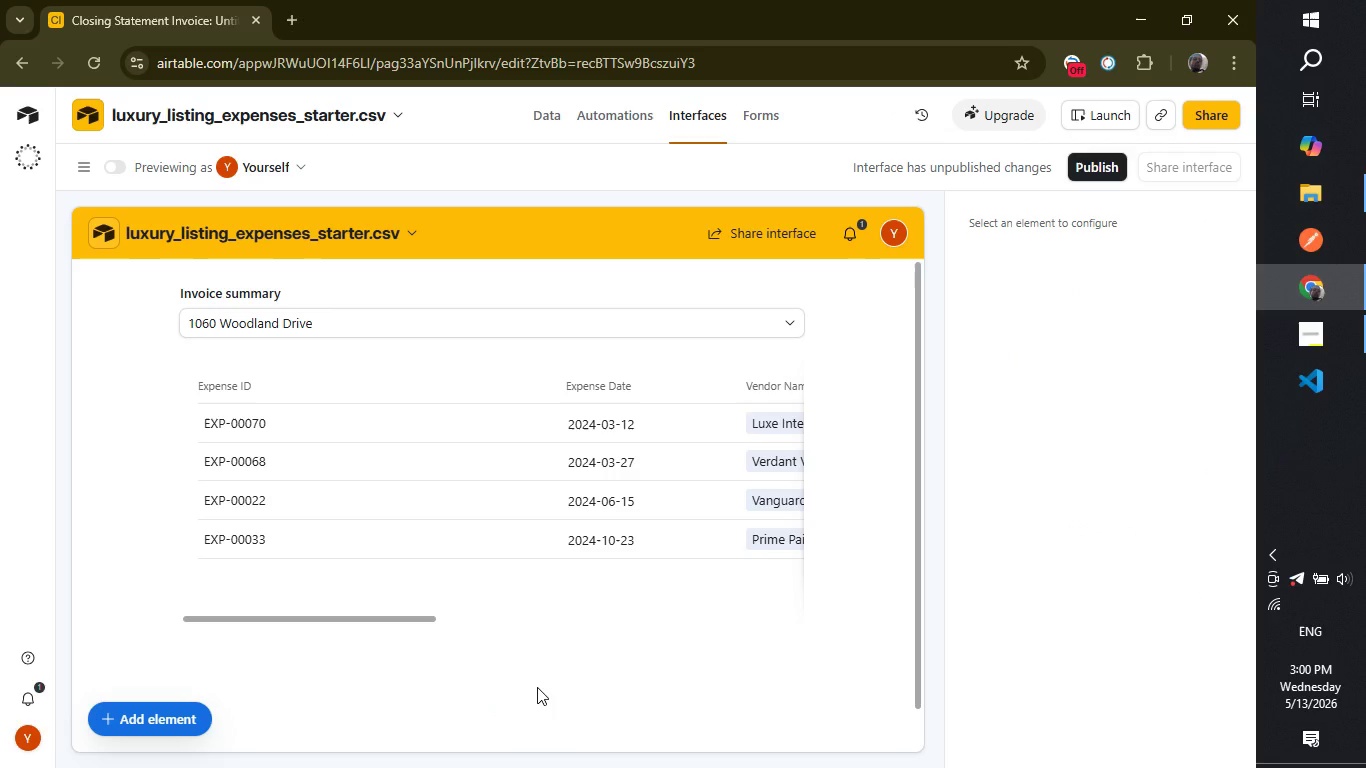 
wait(10.72)
 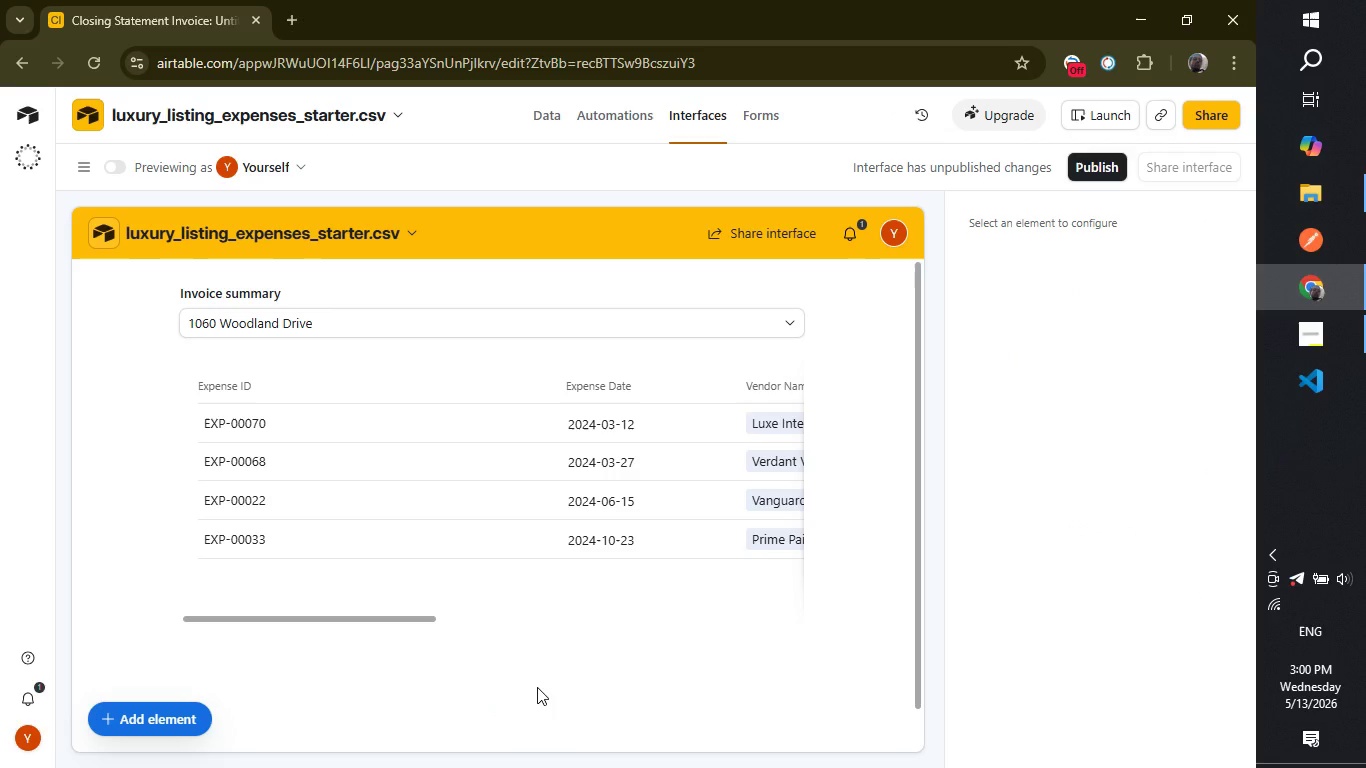 
left_click_drag(start_coordinate=[916, 652], to_coordinate=[909, 705])
 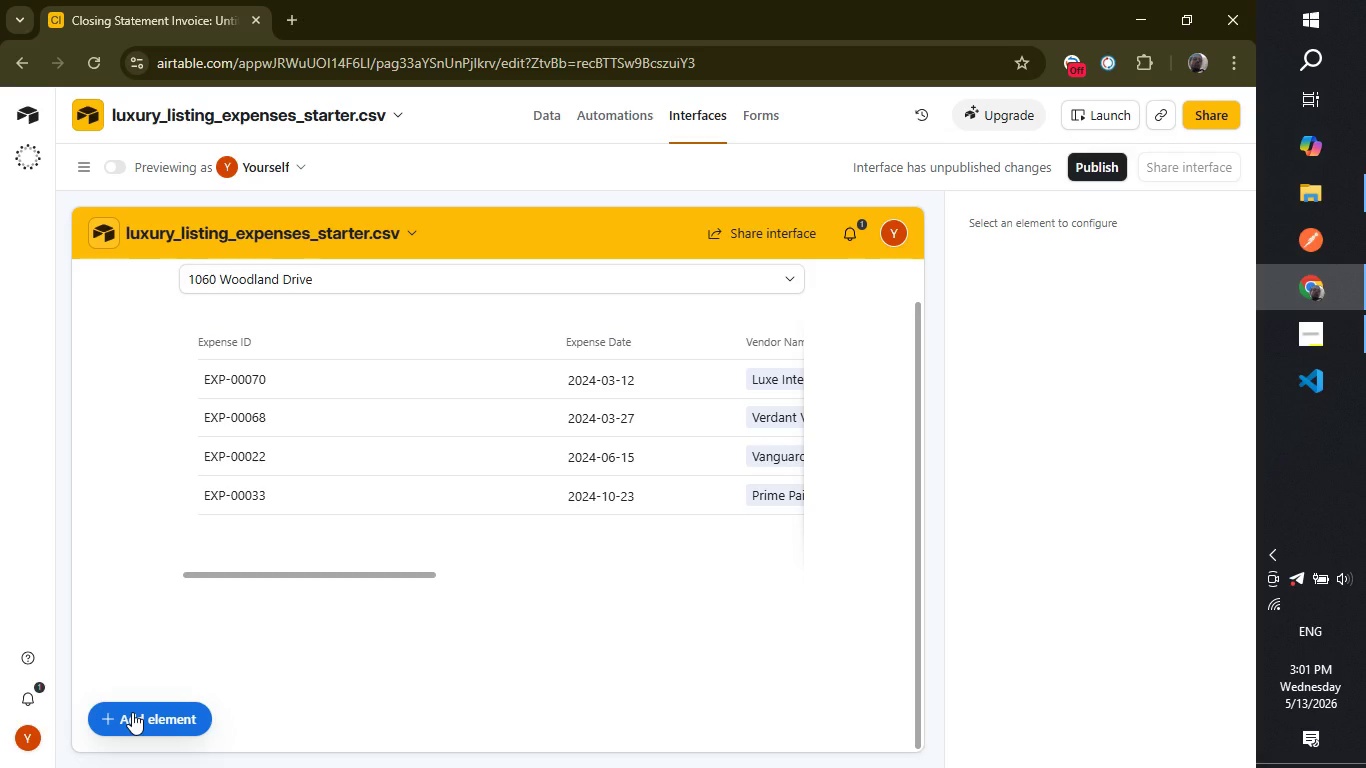 
left_click([132, 712])
 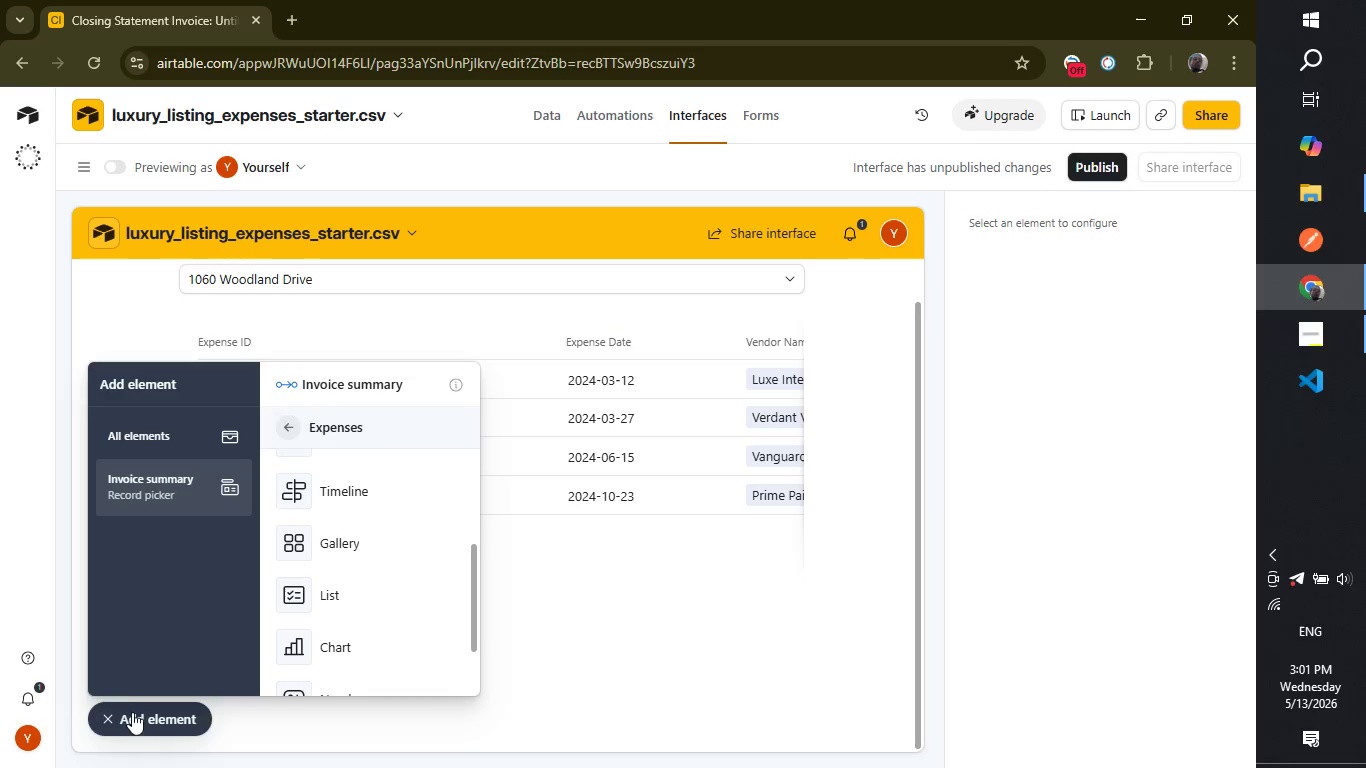 
wait(6.75)
 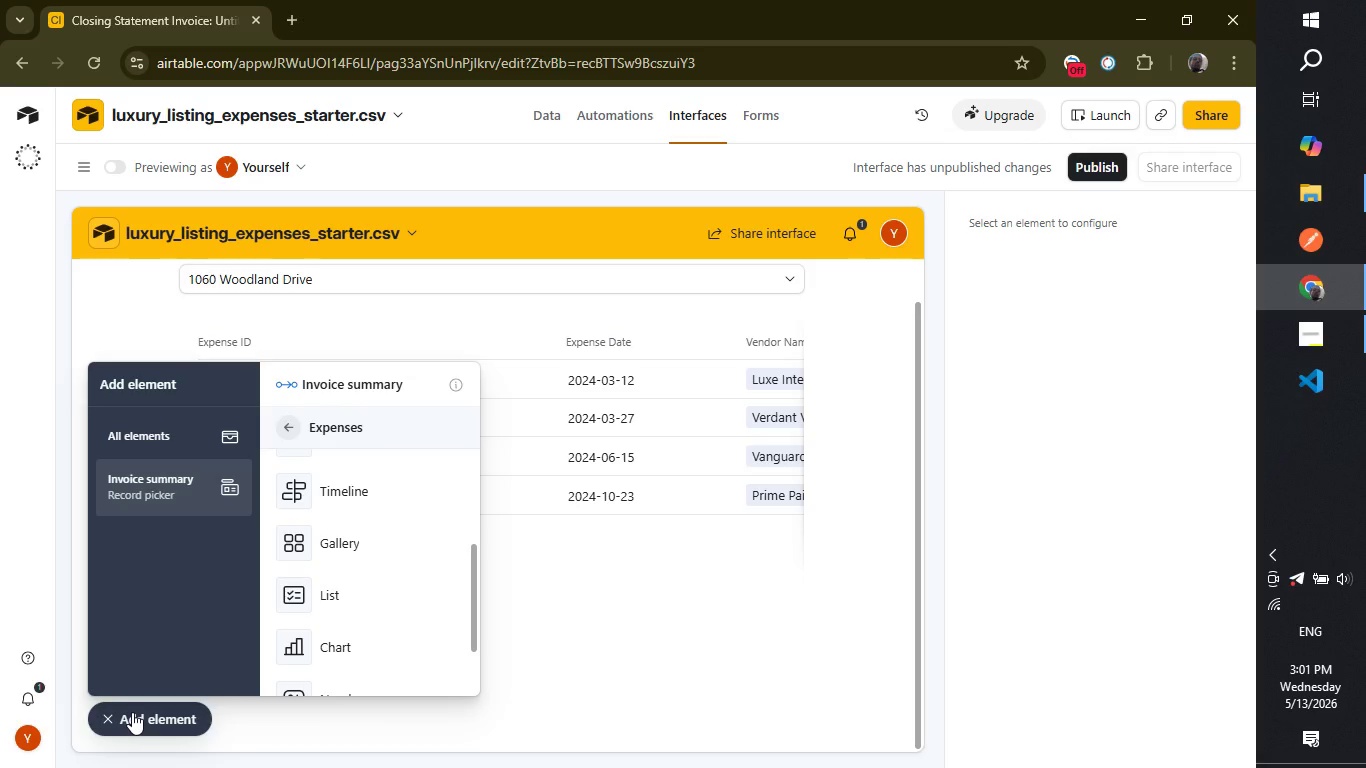 
left_click([154, 430])
 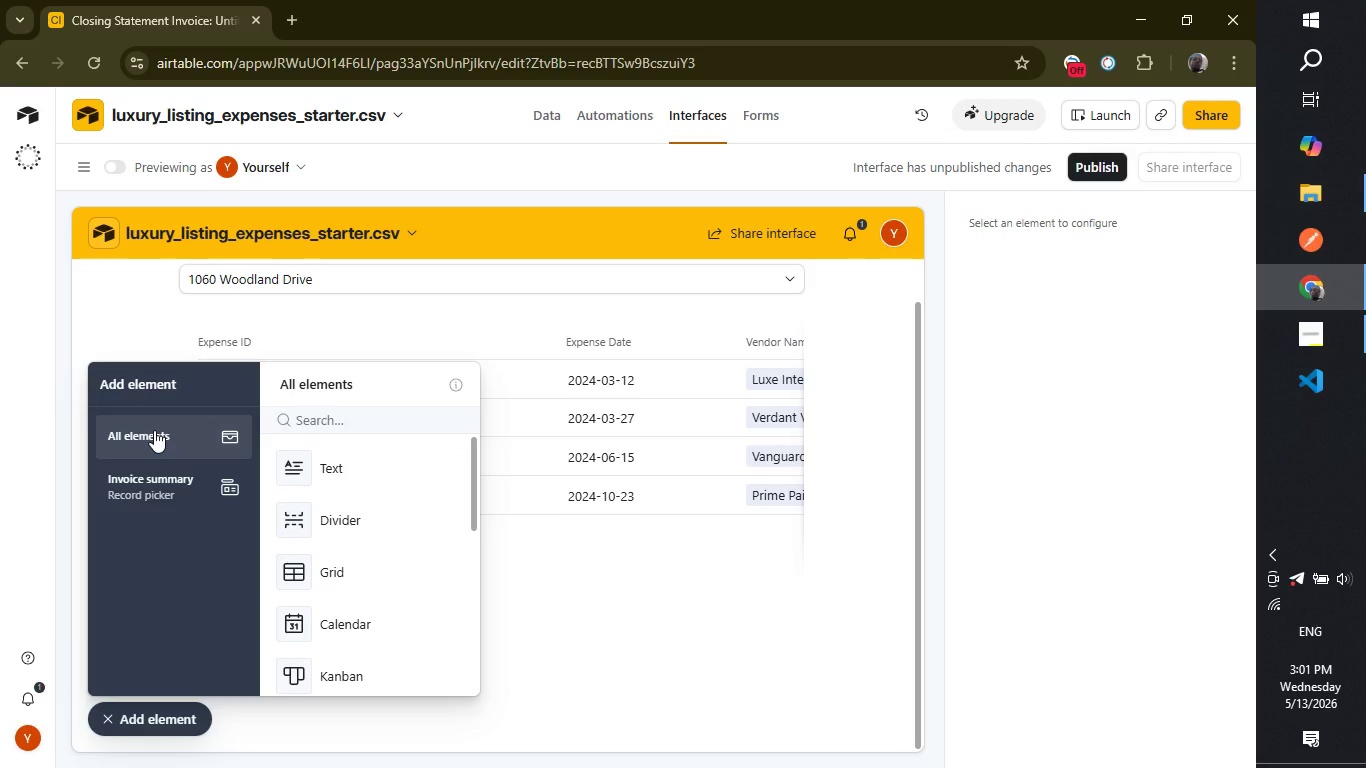 
left_click([162, 476])
 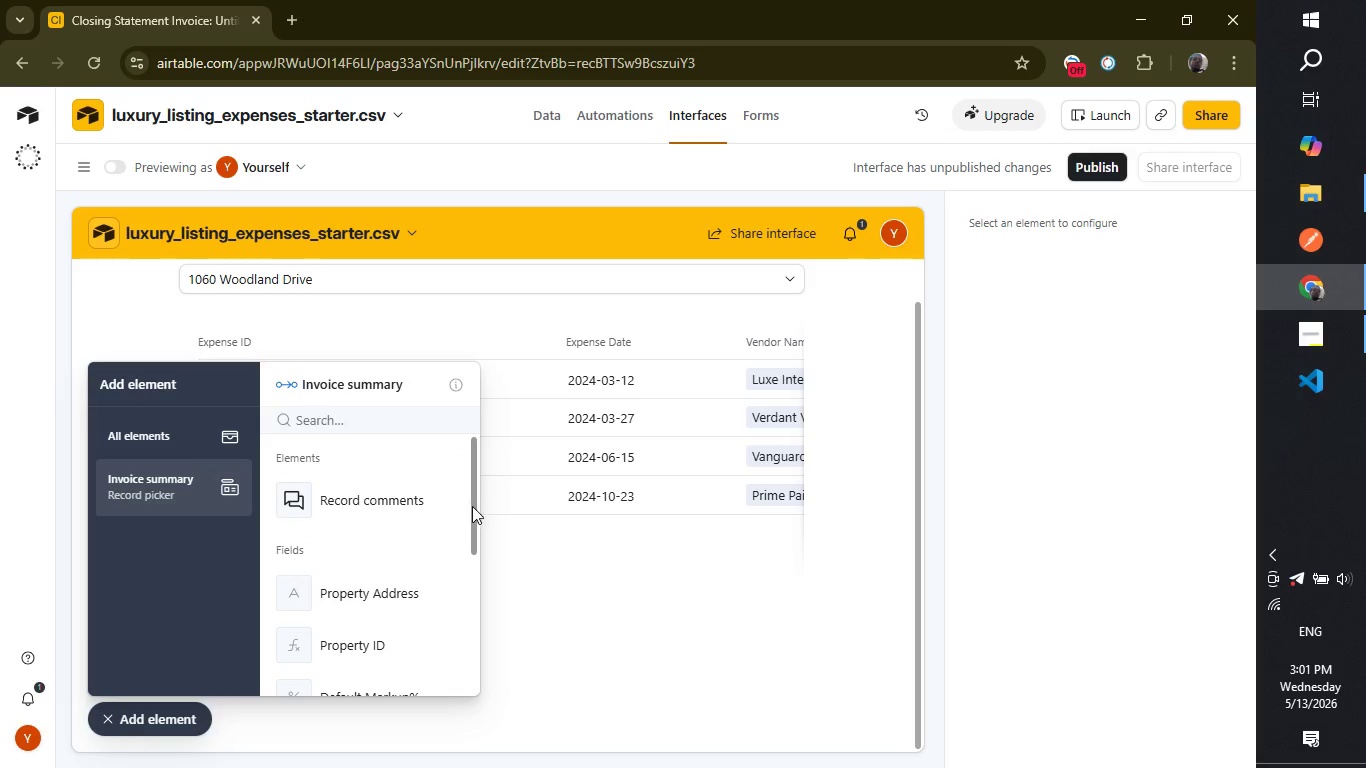 
left_click_drag(start_coordinate=[478, 514], to_coordinate=[468, 465])
 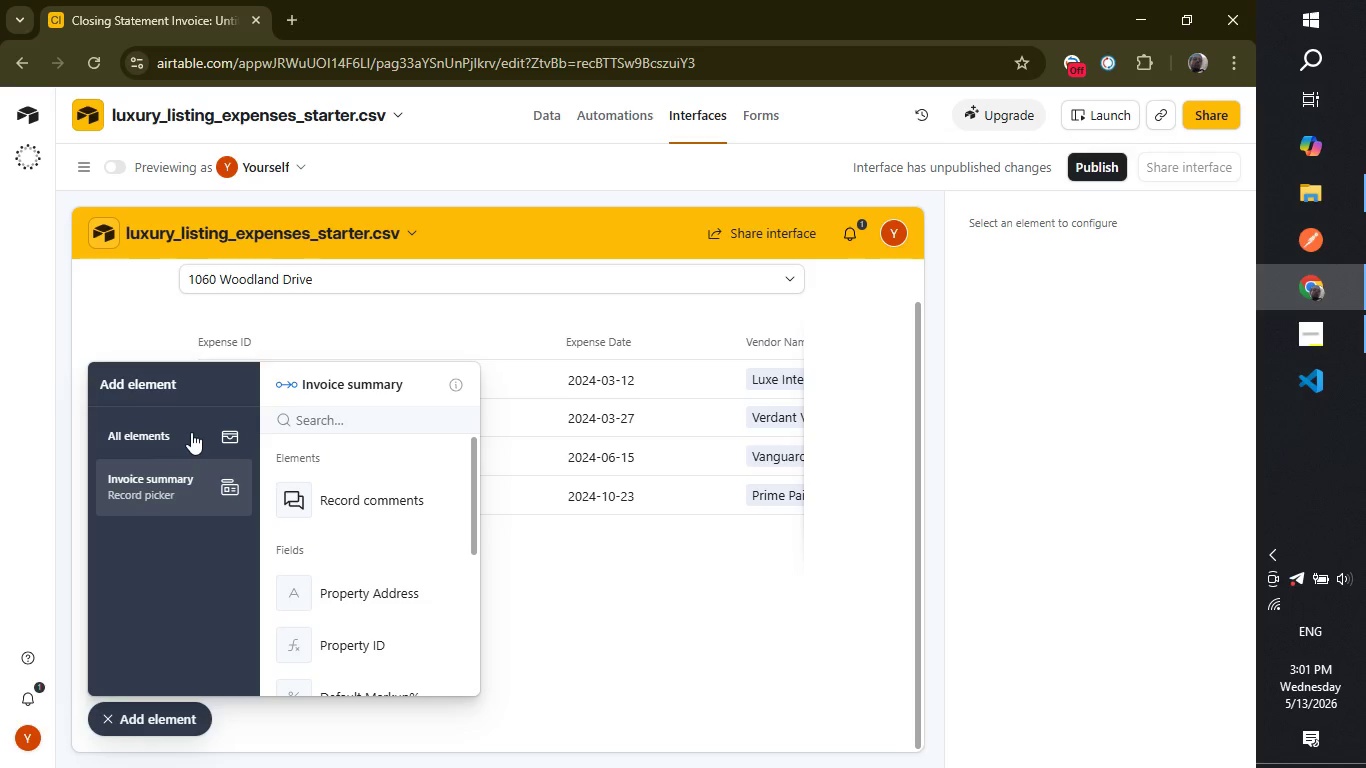 
left_click([191, 432])
 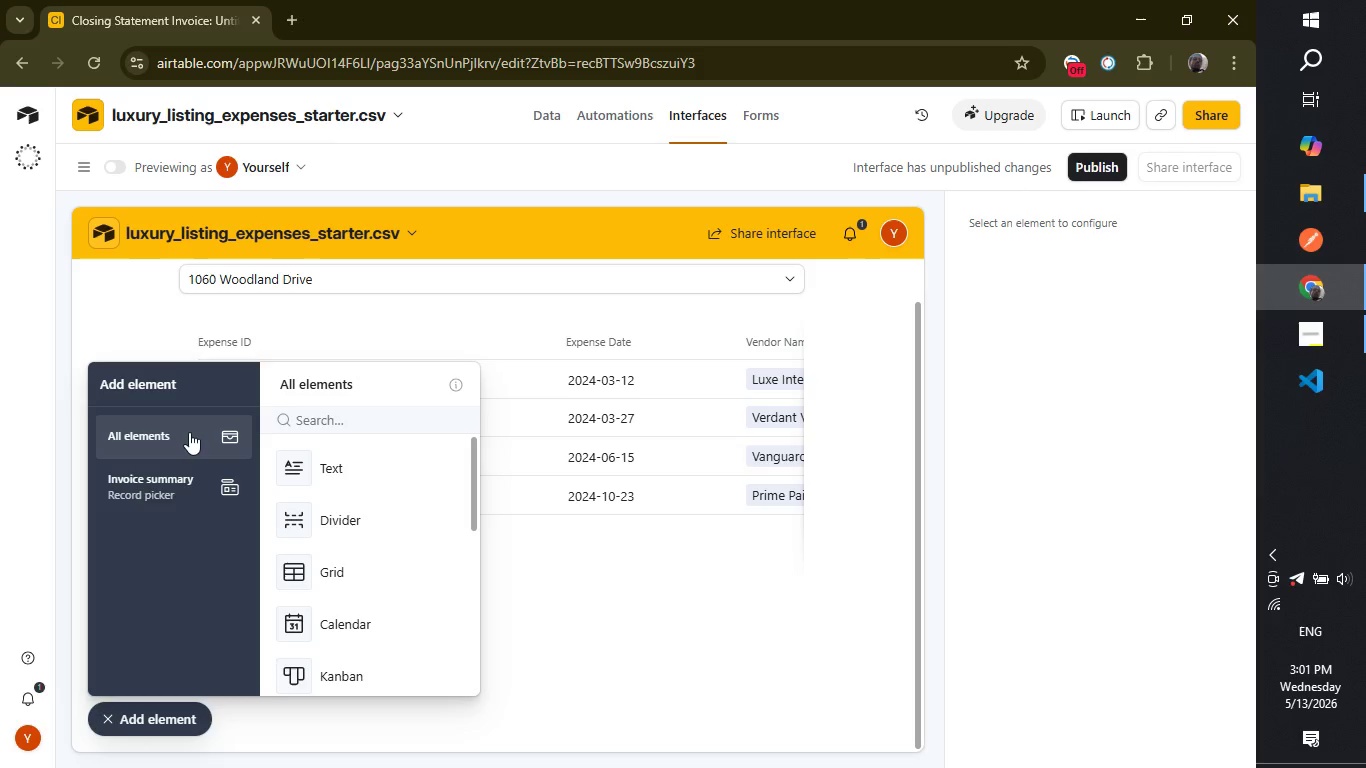 
left_click([202, 492])
 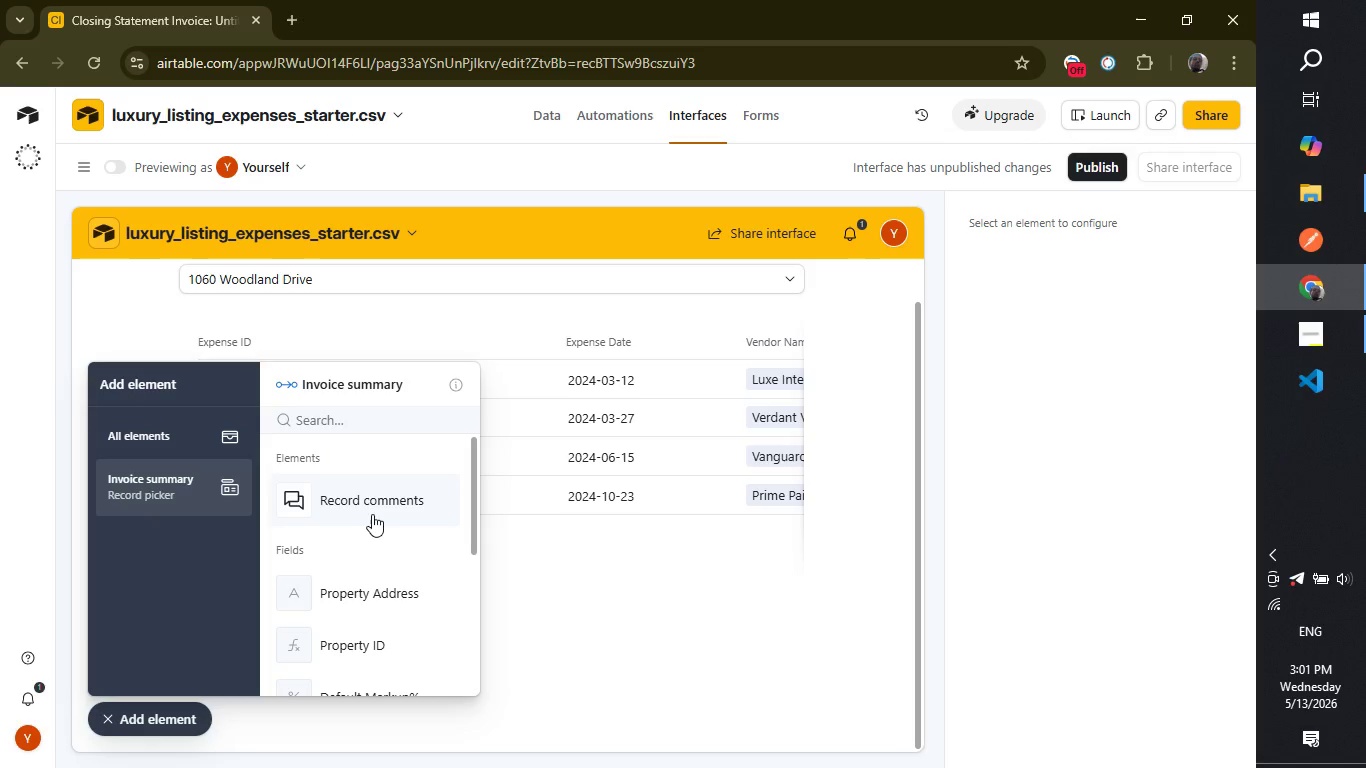 
wait(6.23)
 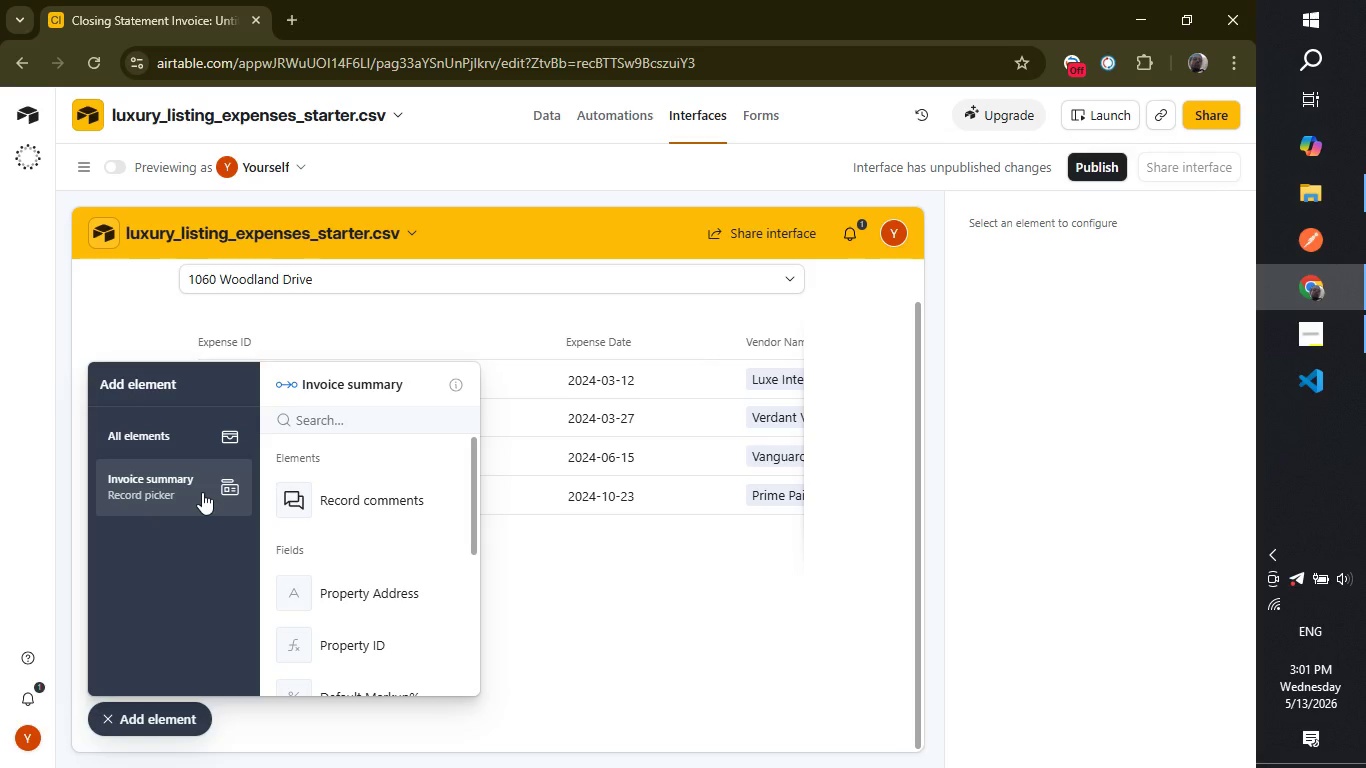 
left_click_drag(start_coordinate=[473, 487], to_coordinate=[443, 459])
 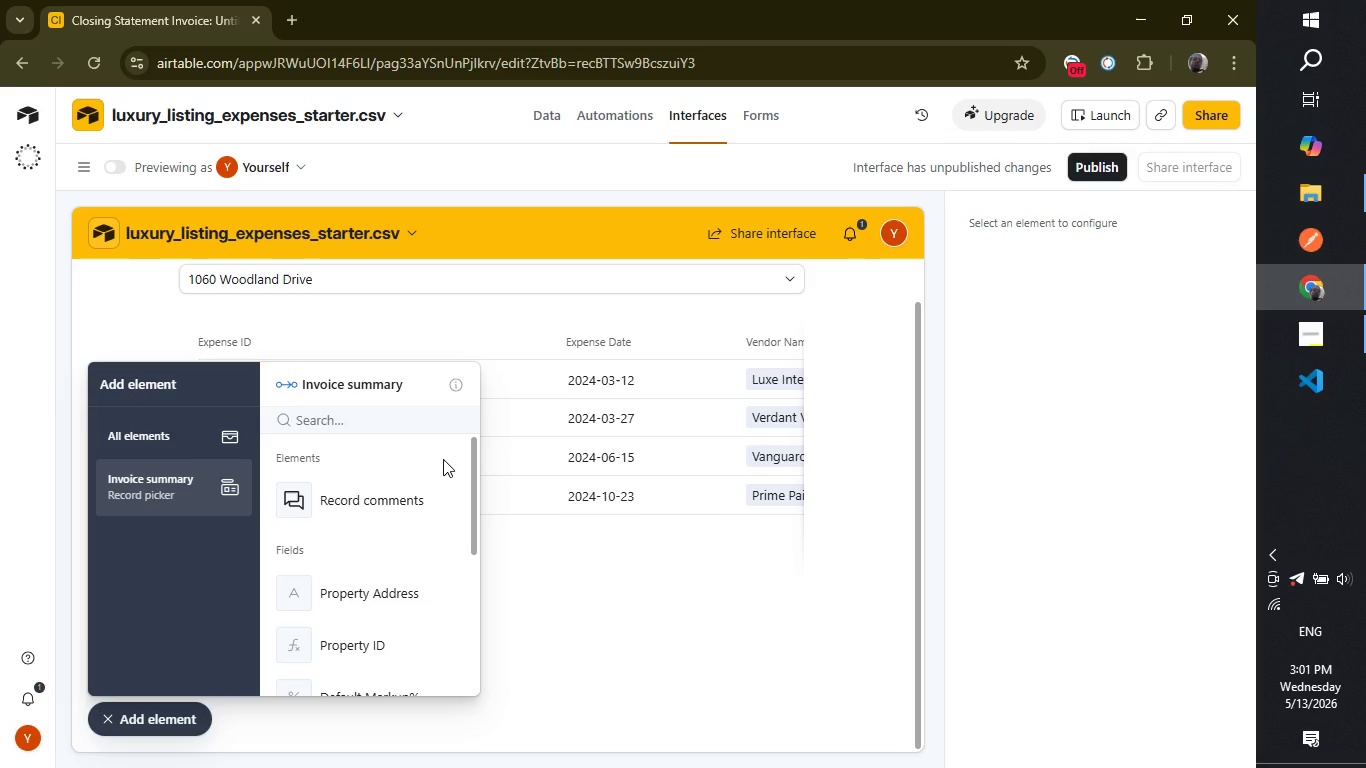 
wait(5.36)
 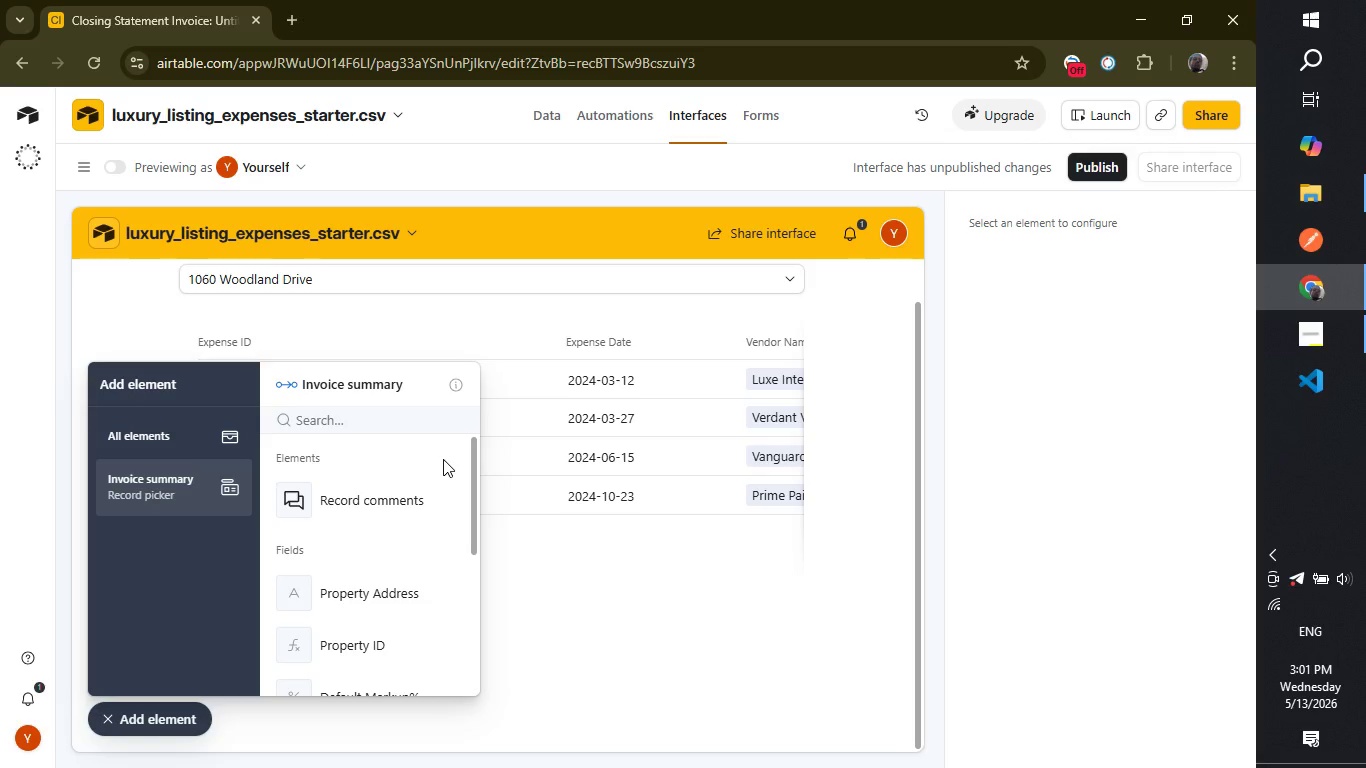 
left_click([169, 430])
 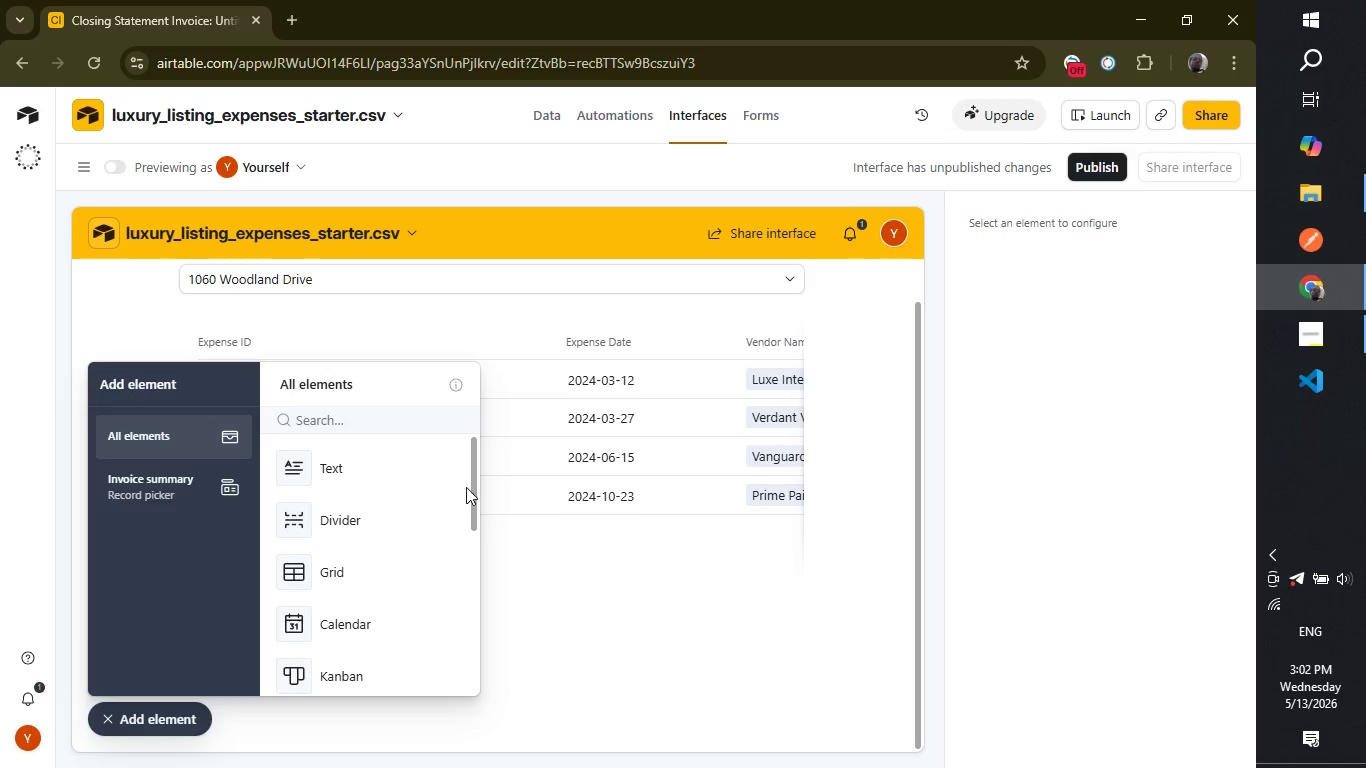 
left_click_drag(start_coordinate=[472, 492], to_coordinate=[469, 603])
 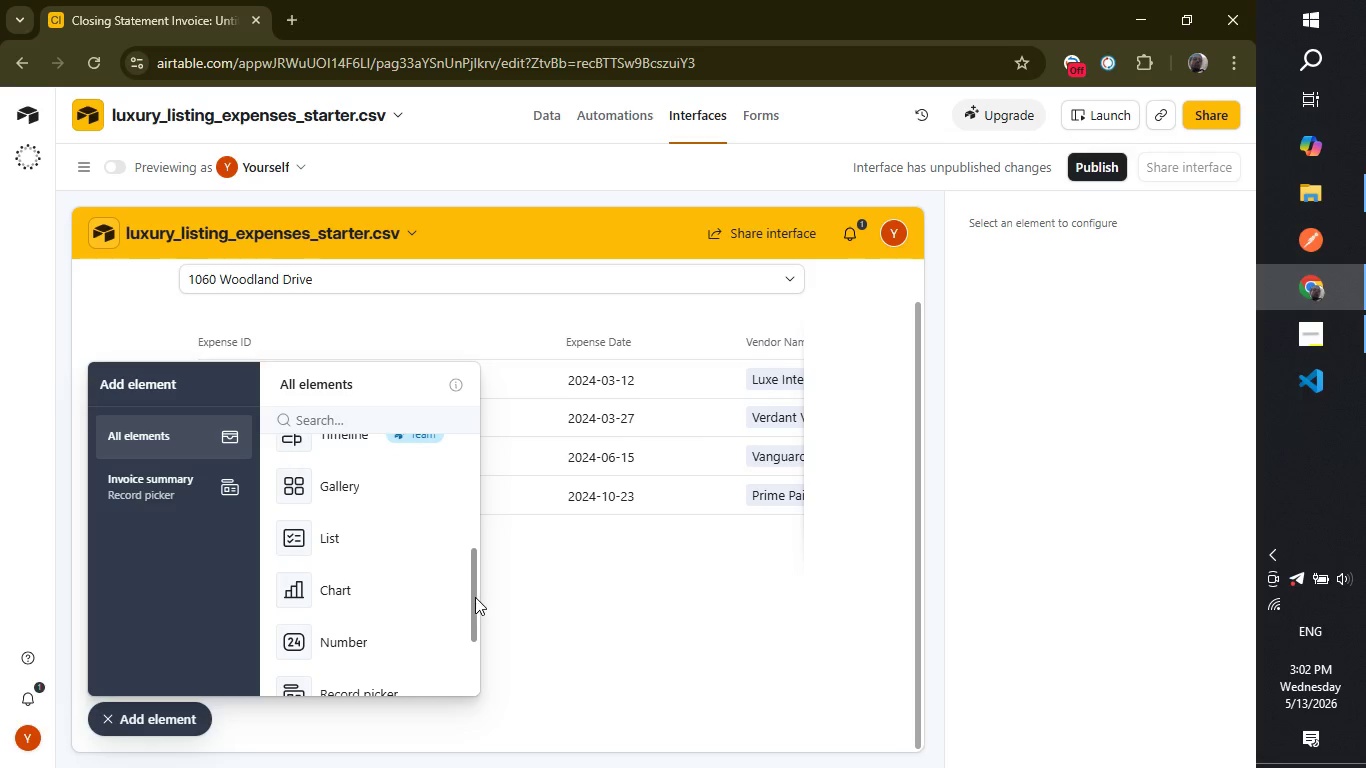 
left_click_drag(start_coordinate=[475, 597], to_coordinate=[461, 633])
 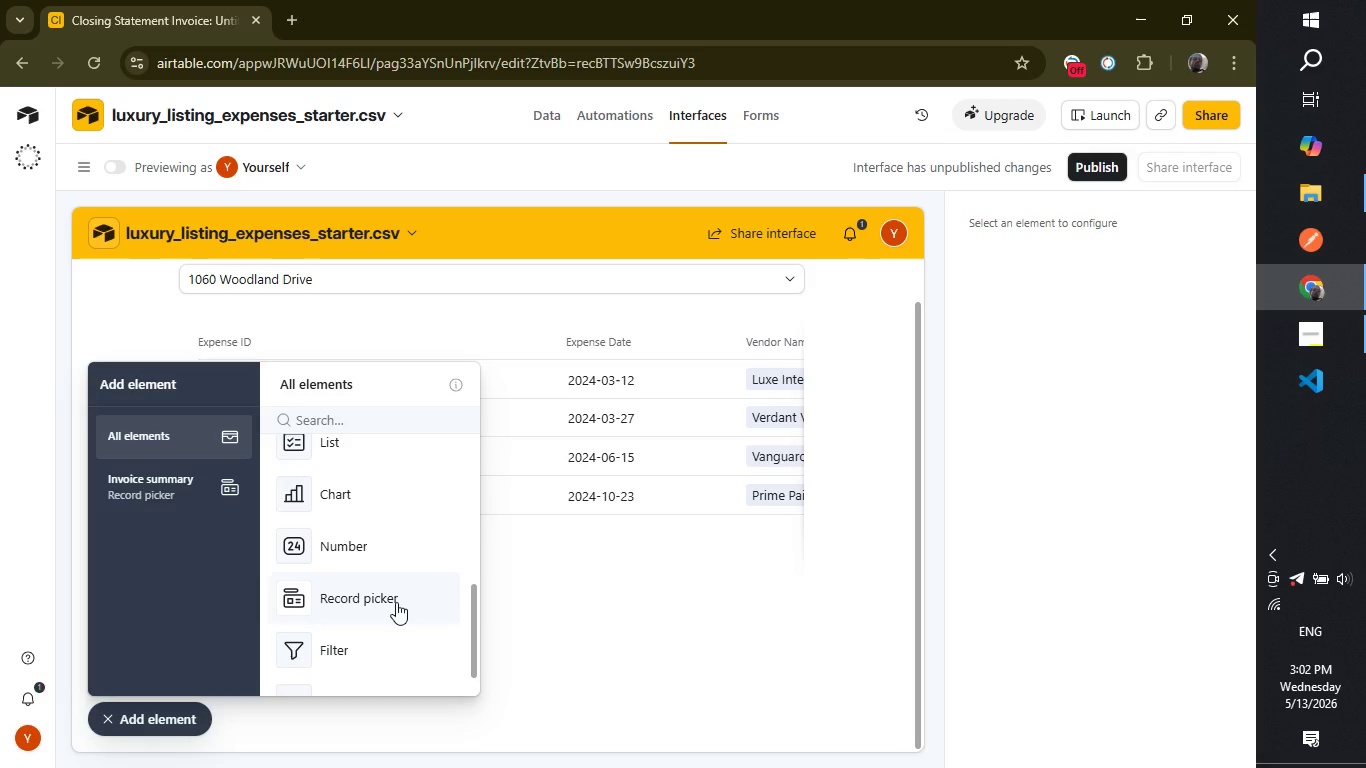 
left_click([396, 602])
 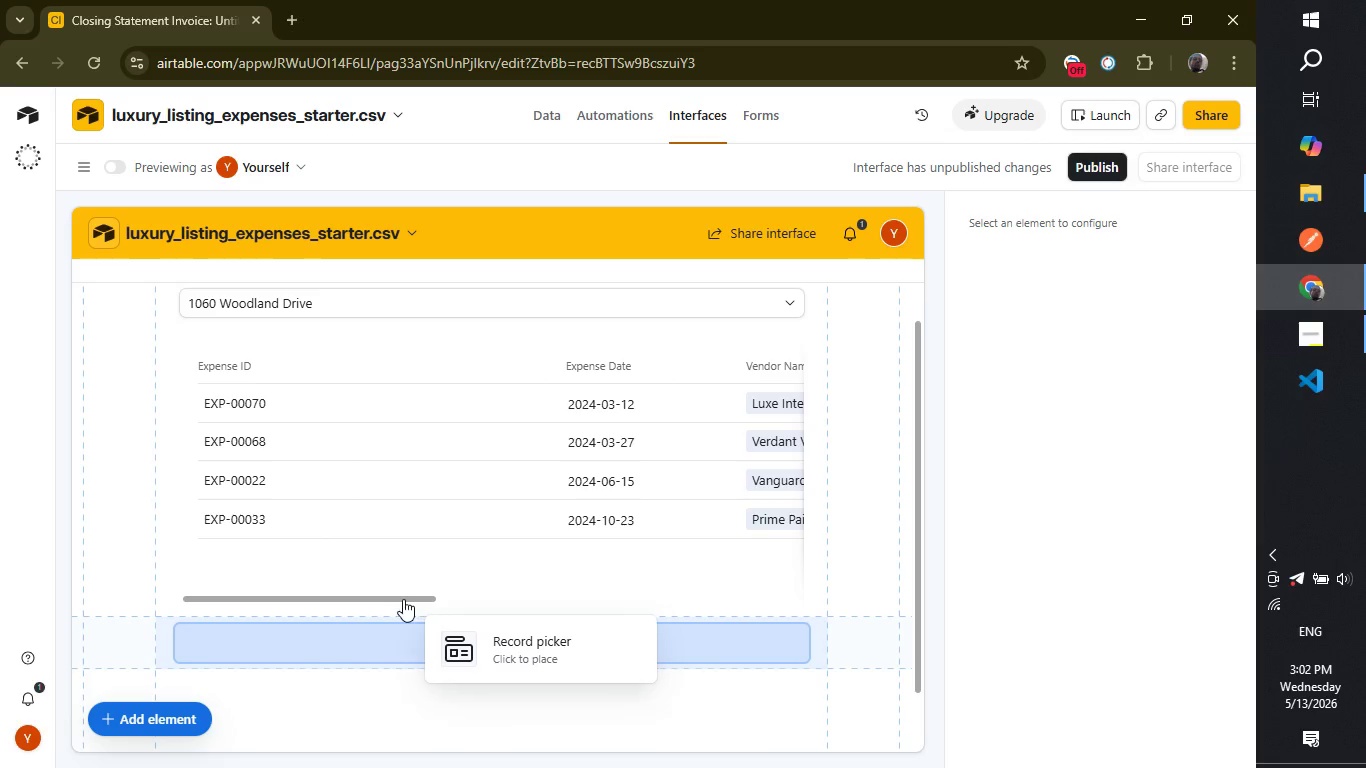 
wait(6.78)
 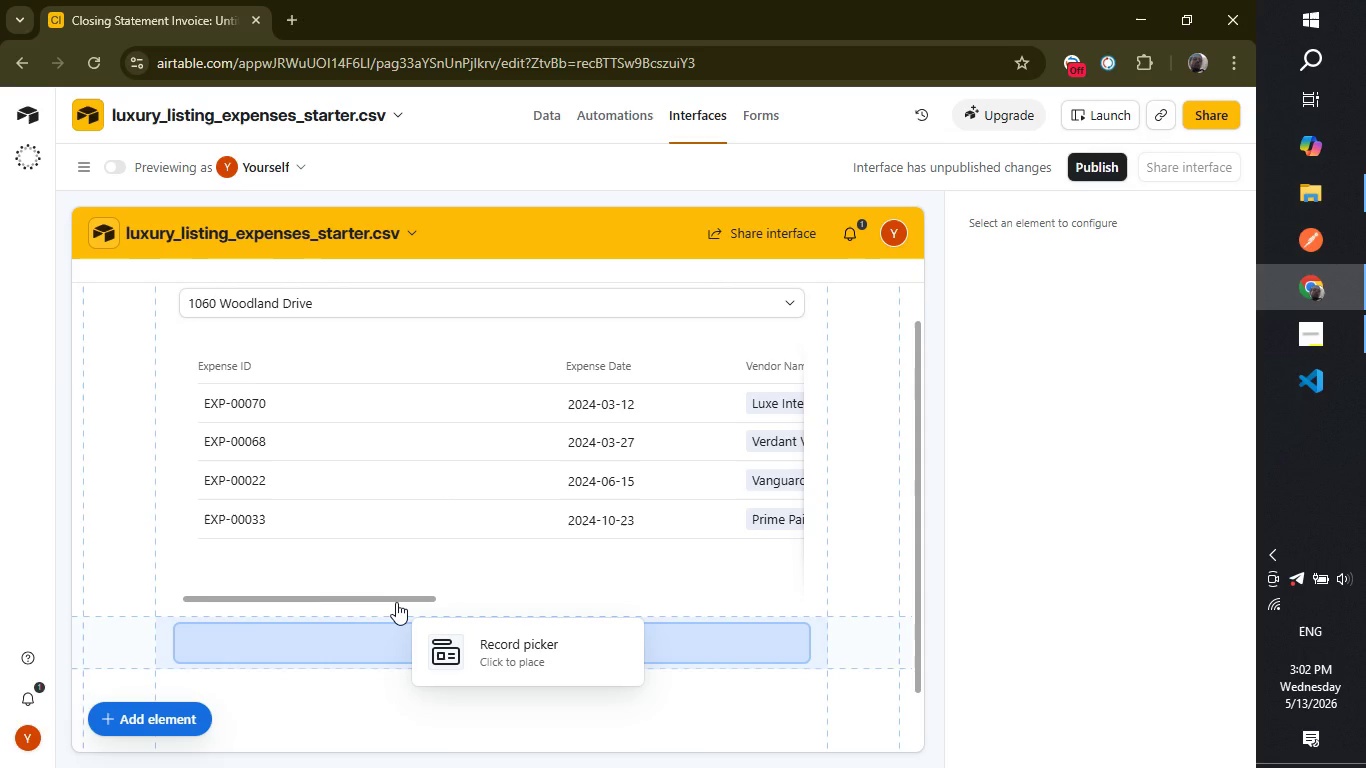 
left_click([240, 615])
 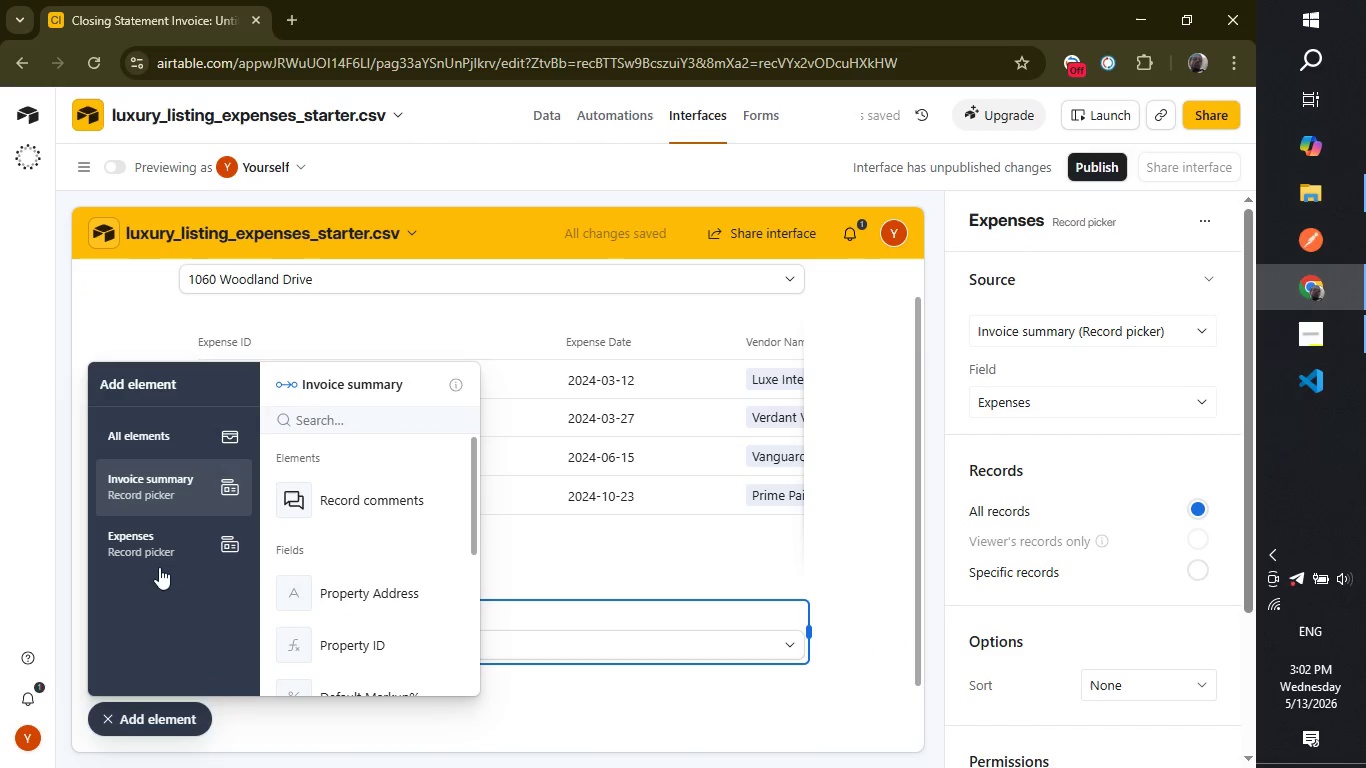 
wait(7.47)
 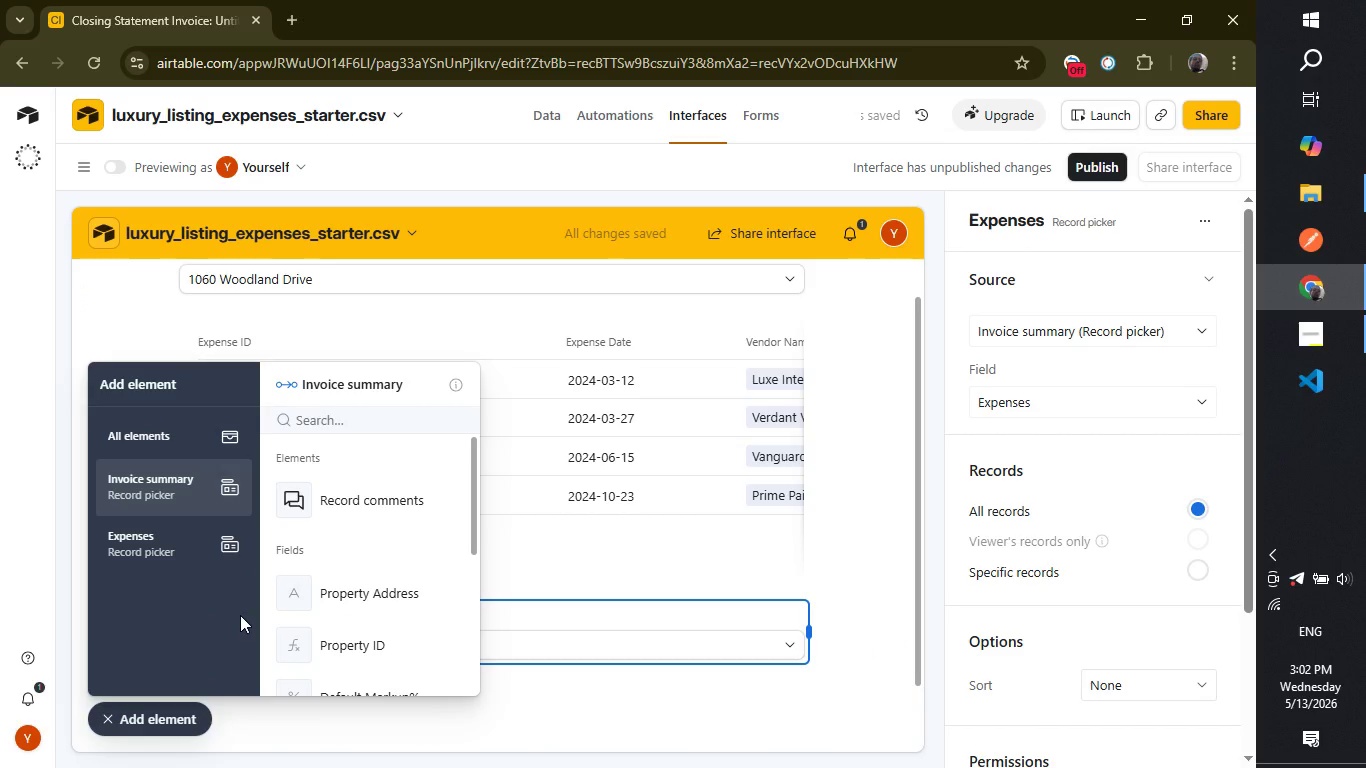 
left_click([155, 546])
 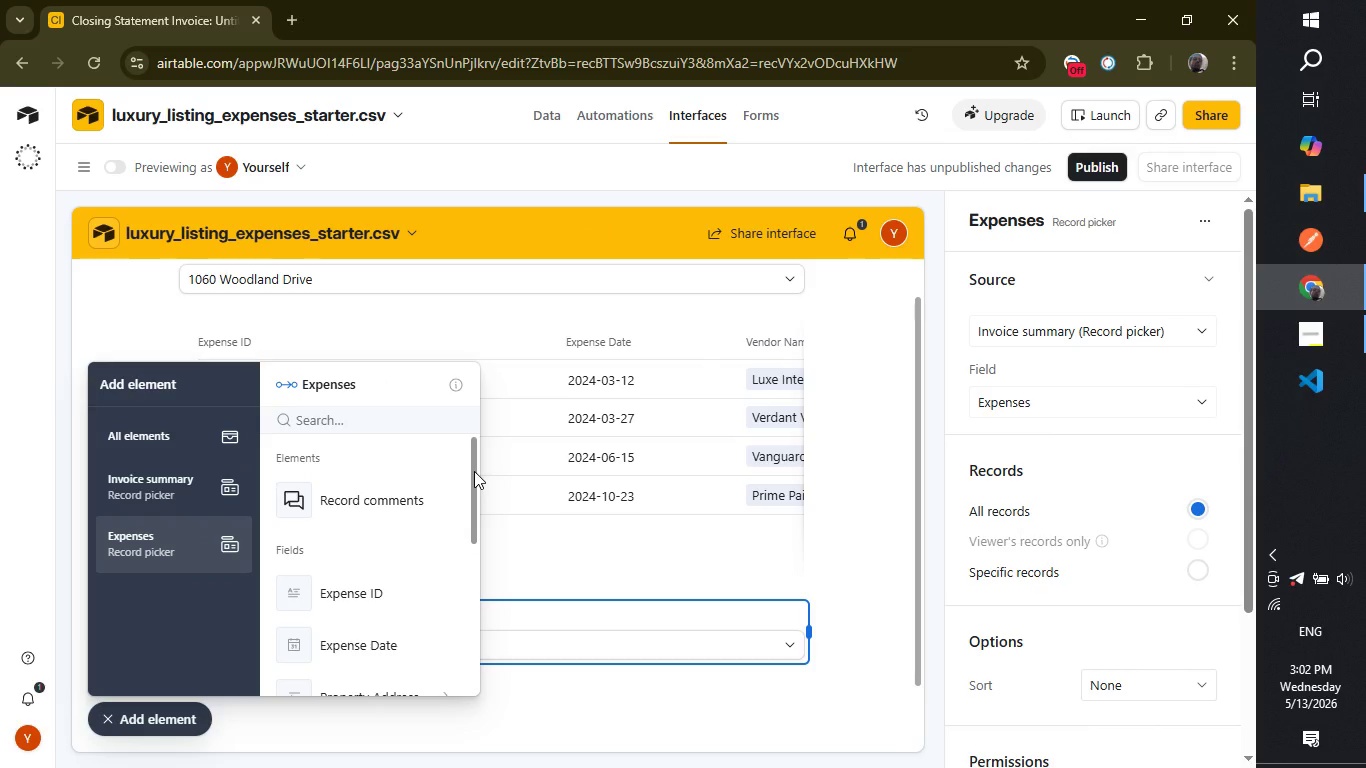 
wait(16.08)
 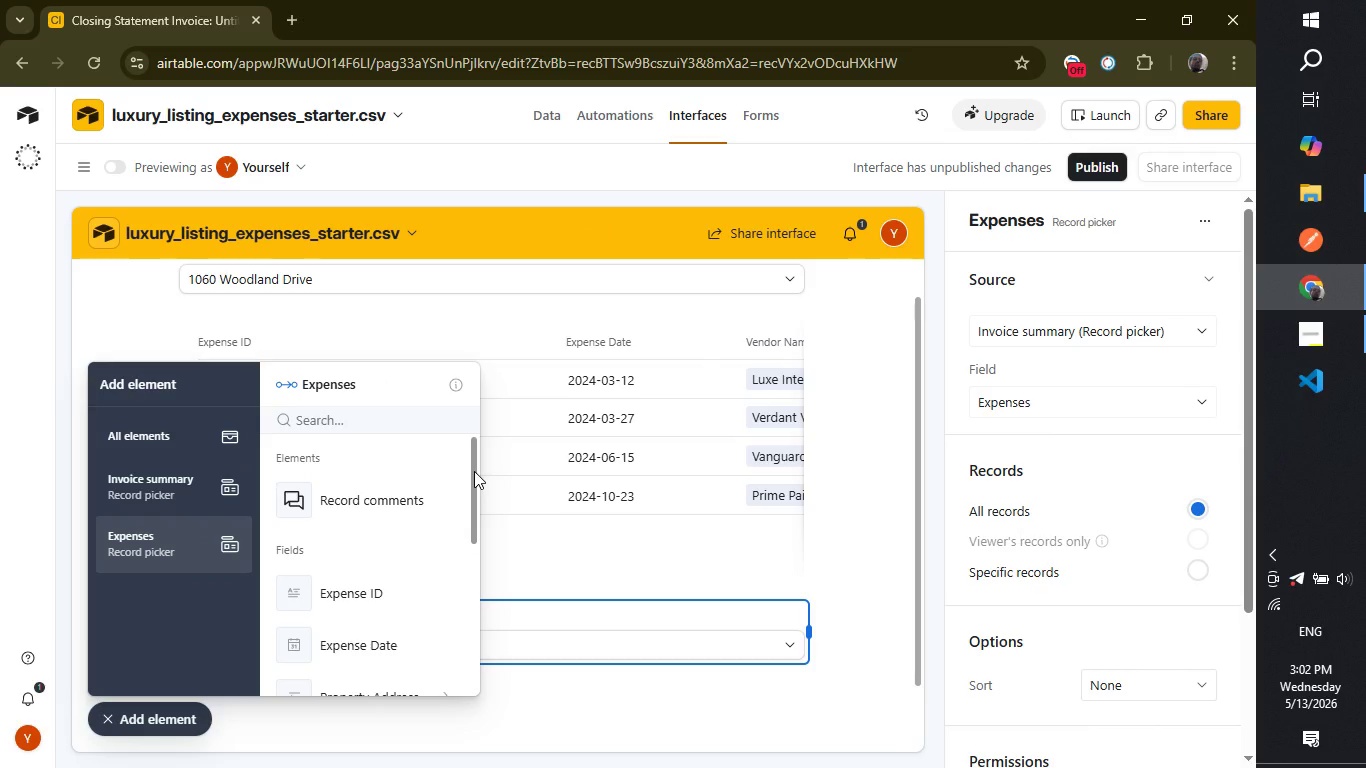 
left_click([1193, 397])
 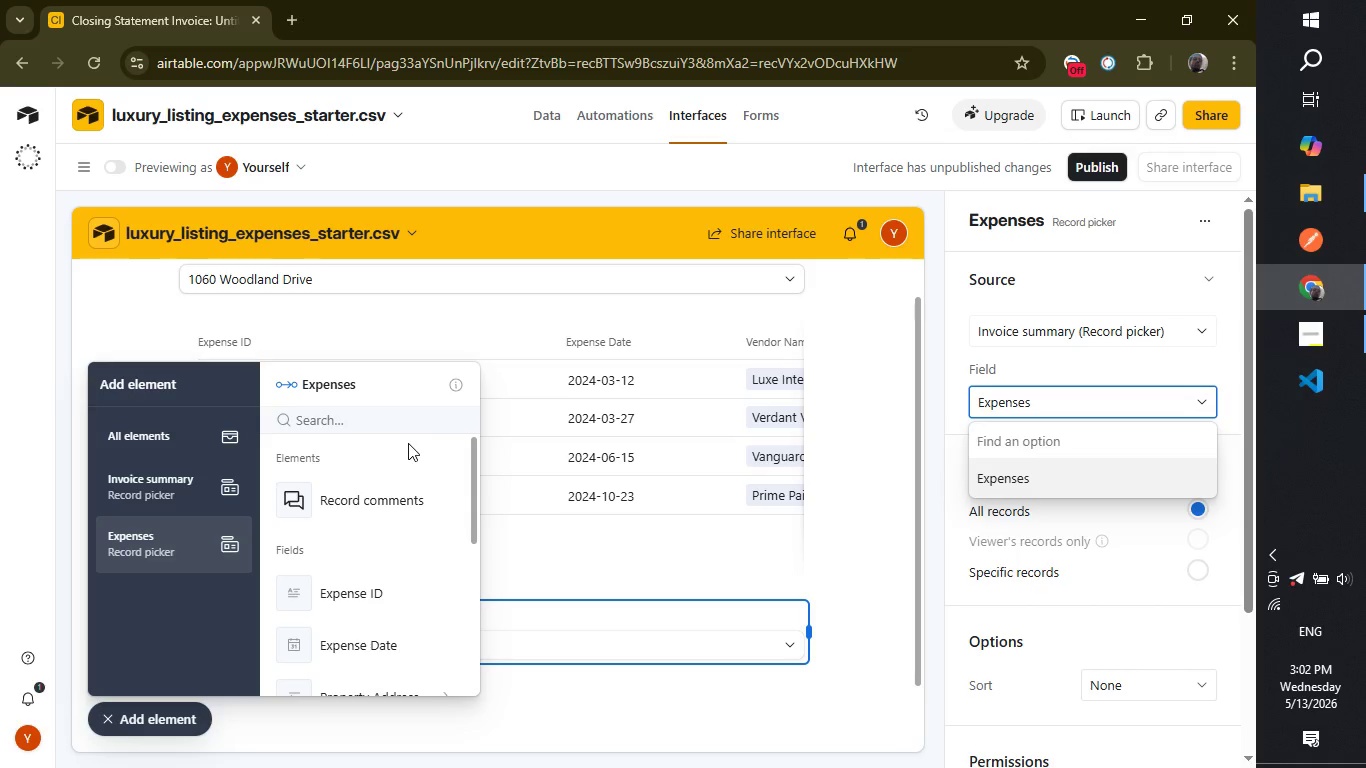 
wait(6.7)
 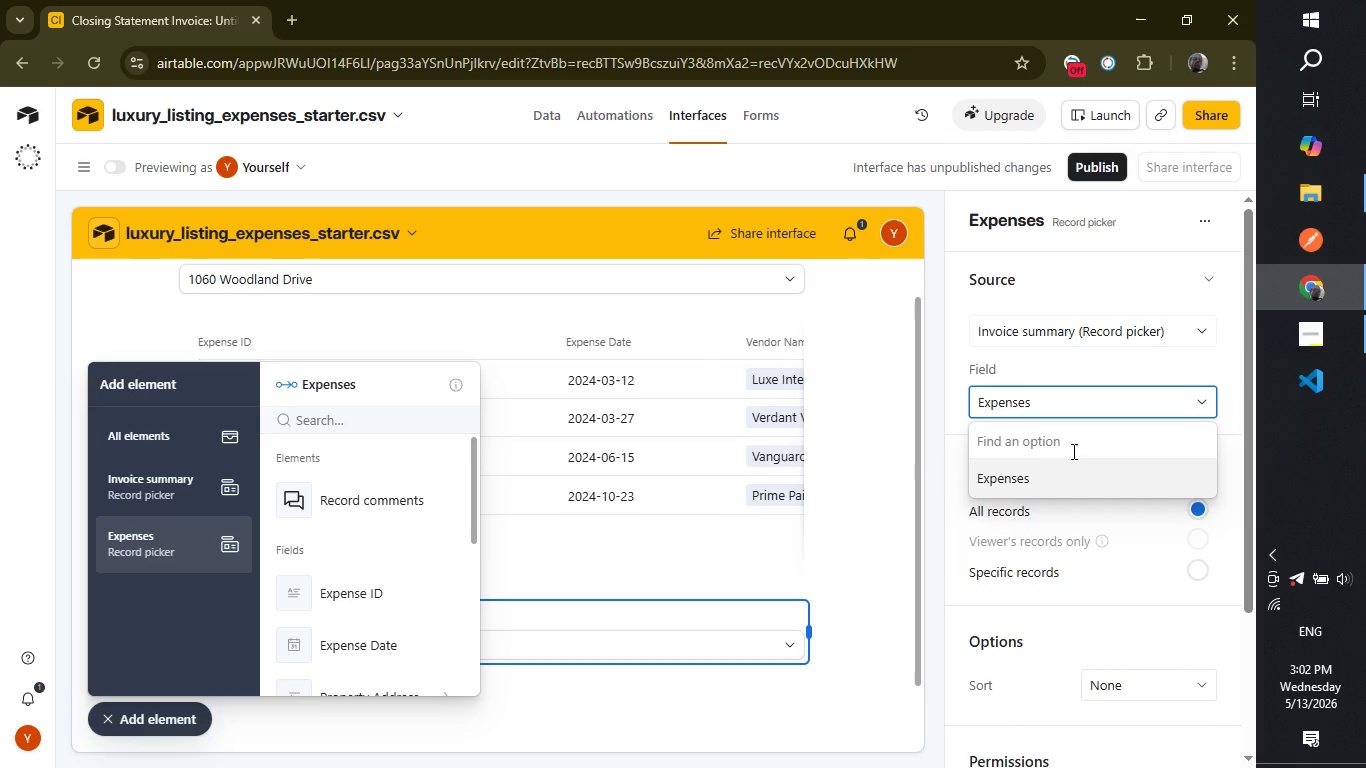 
left_click_drag(start_coordinate=[473, 472], to_coordinate=[455, 443])
 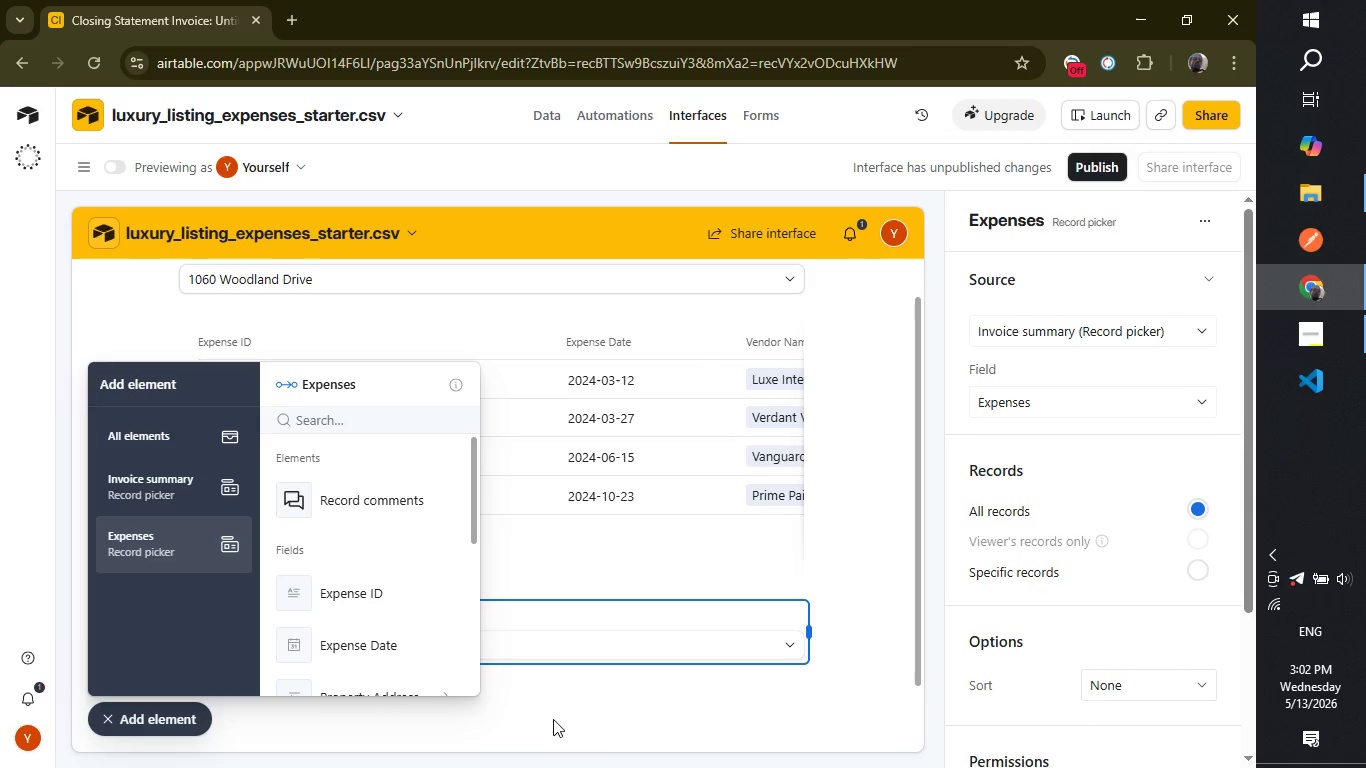 
left_click([590, 712])
 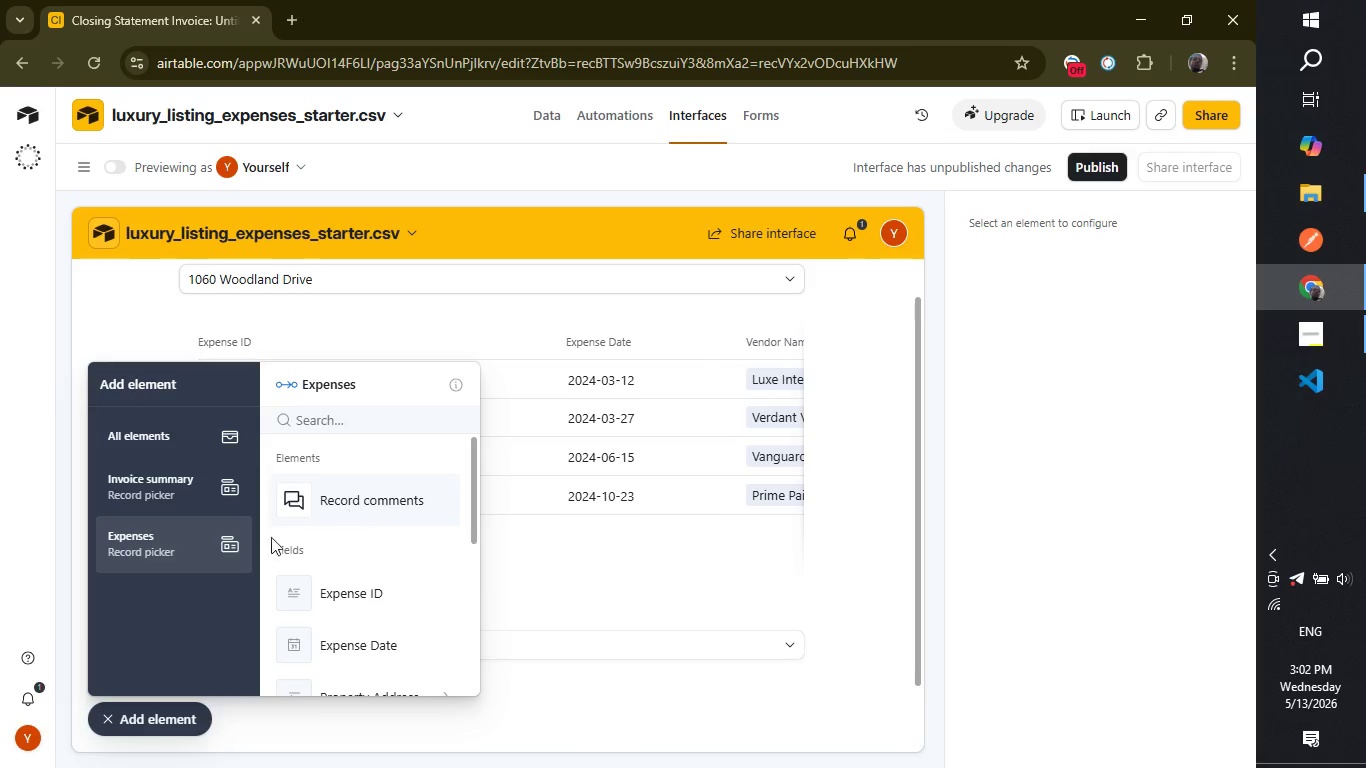 
wait(5.62)
 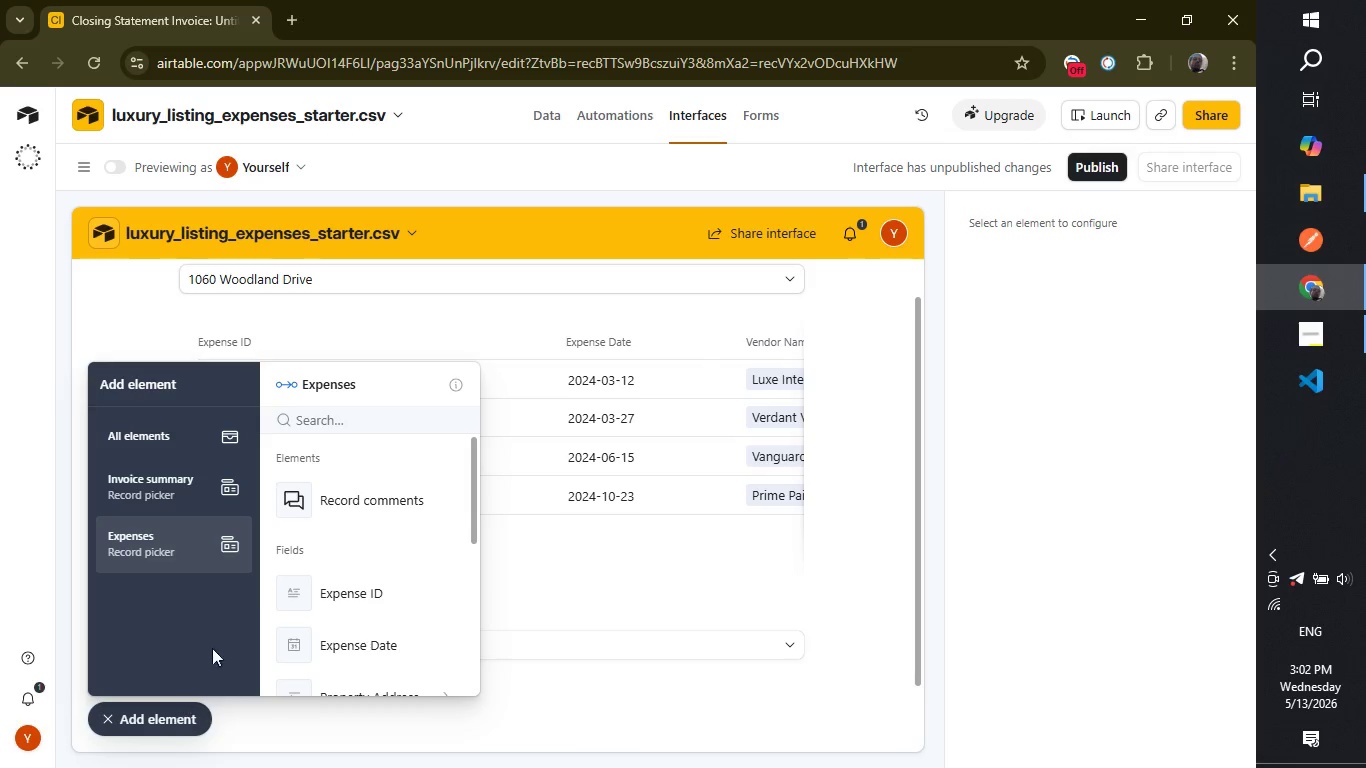 
left_click([198, 538])
 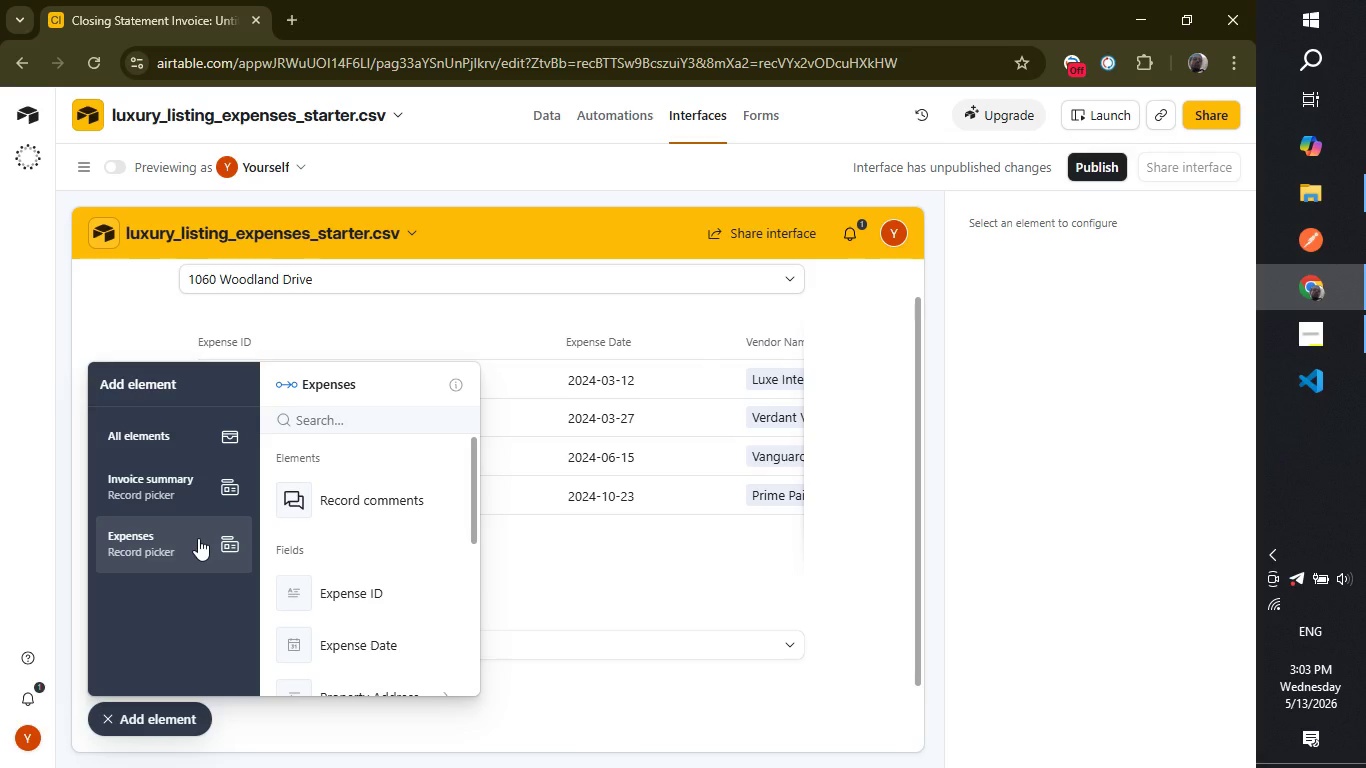 
left_click([198, 538])
 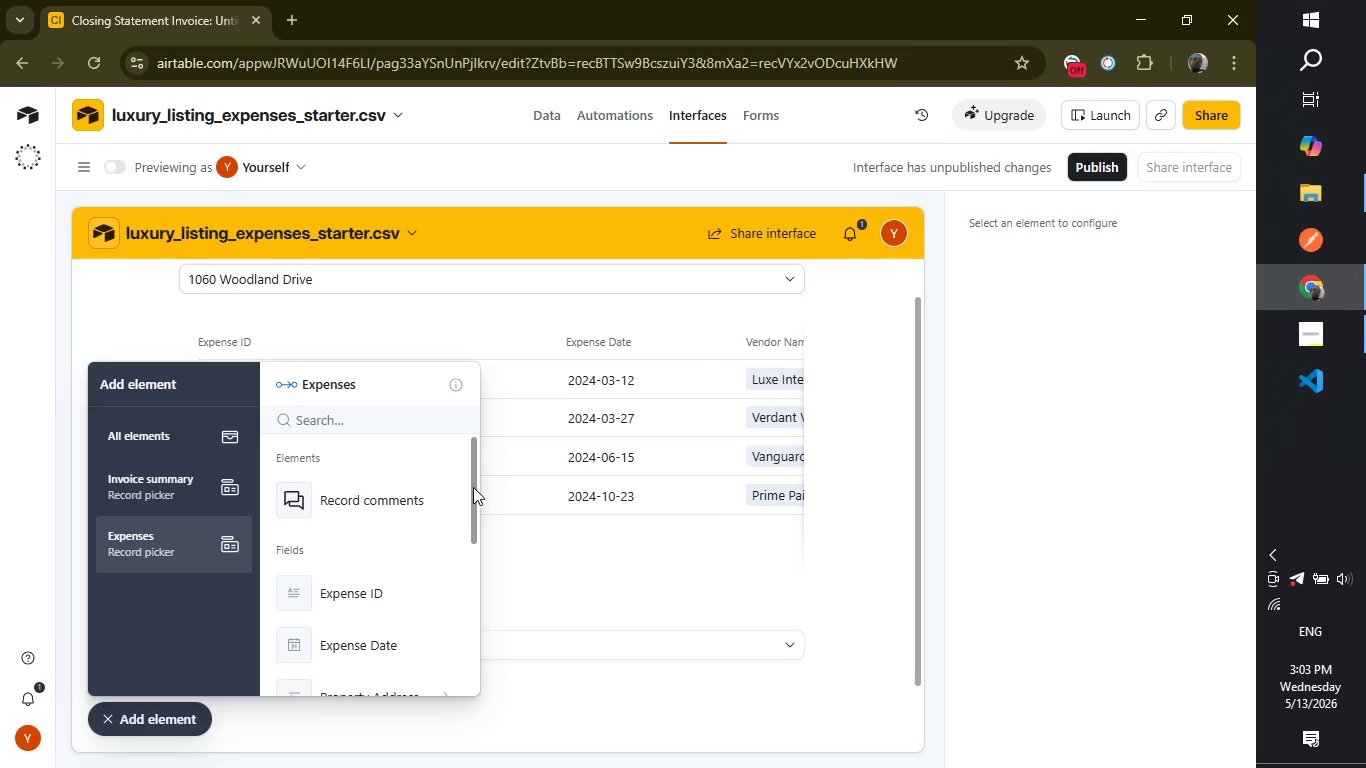 
left_click_drag(start_coordinate=[472, 483], to_coordinate=[475, 523])
 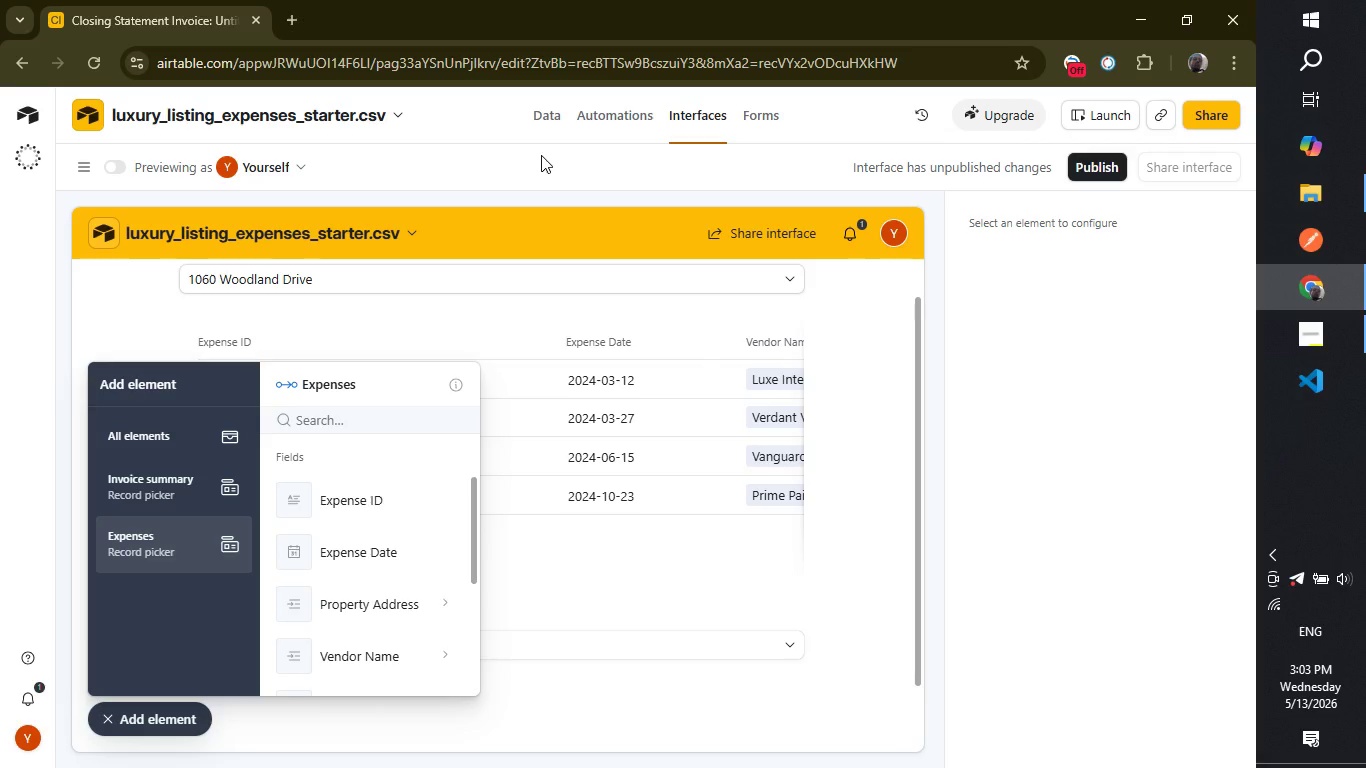 
wait(31.41)
 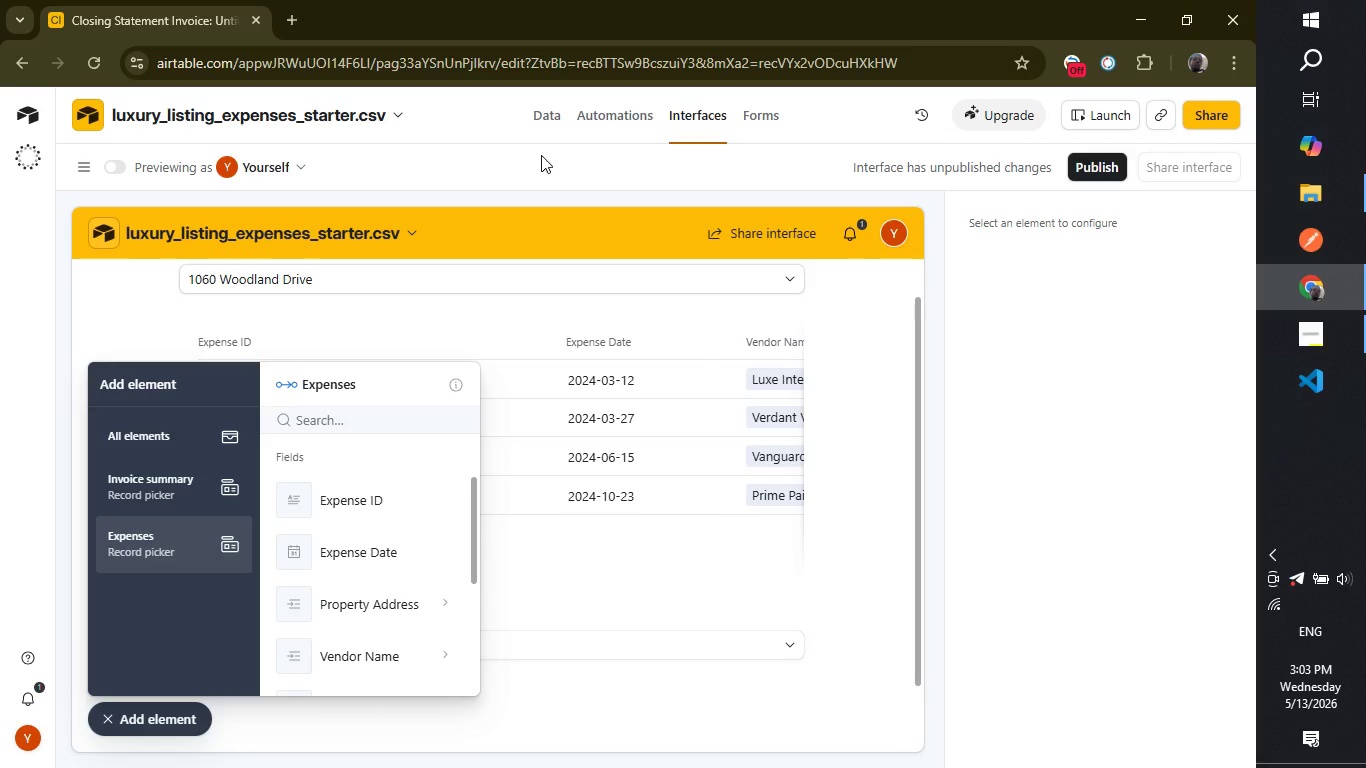 
left_click([140, 718])
 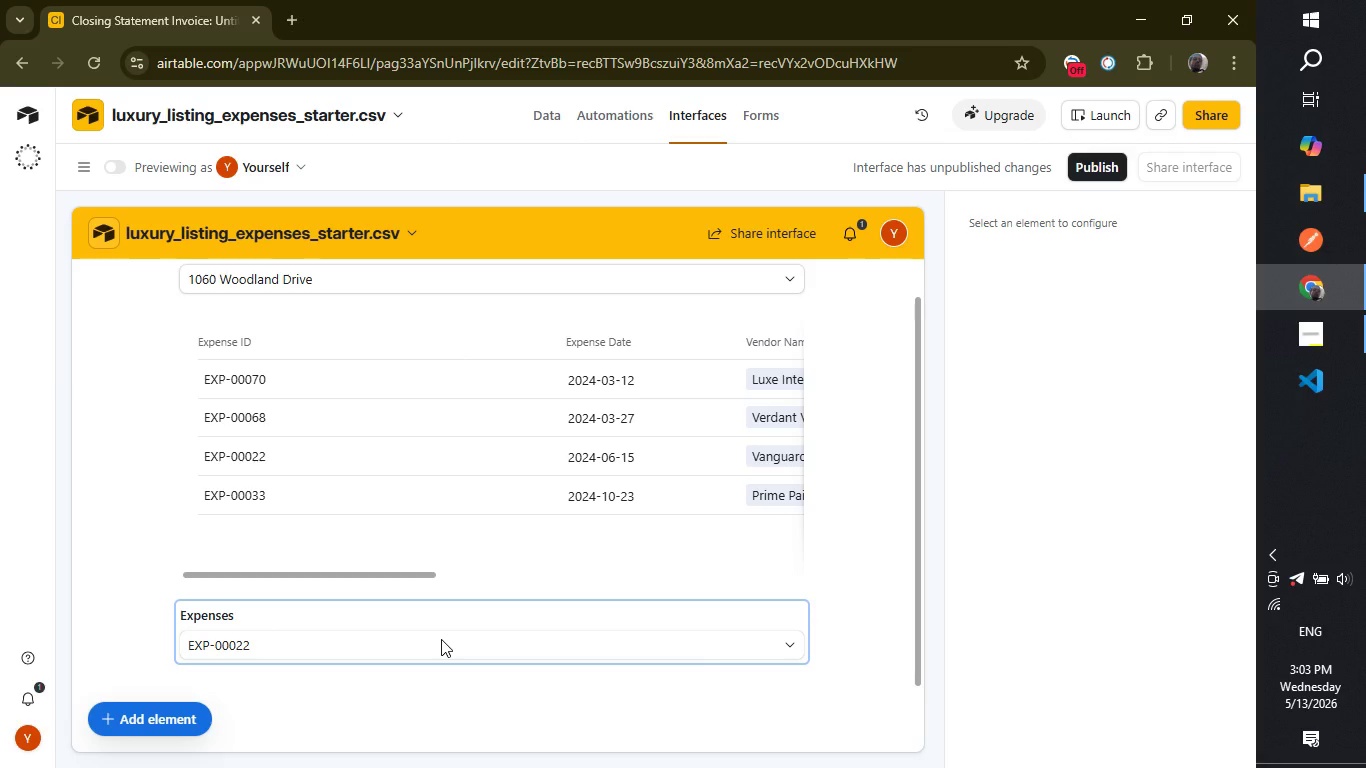 
left_click([441, 639])
 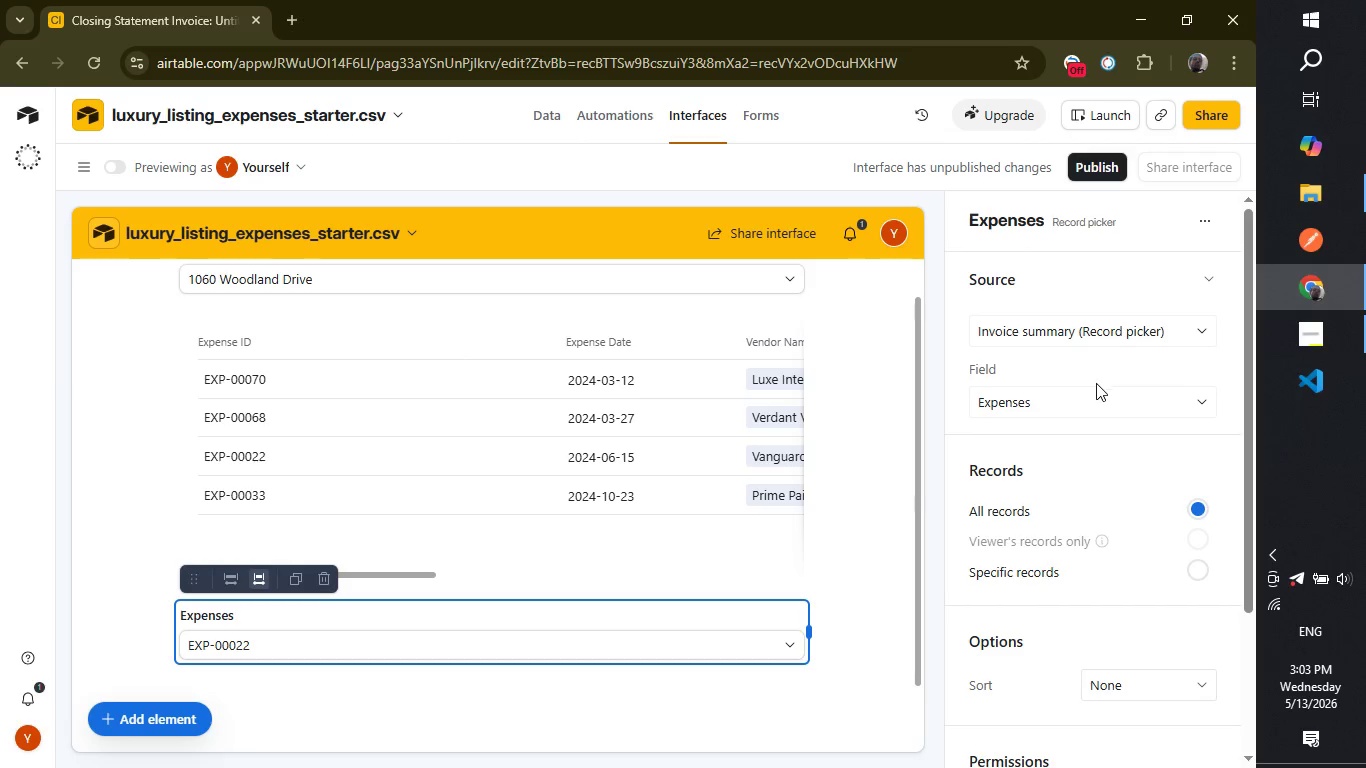 
left_click([1096, 397])
 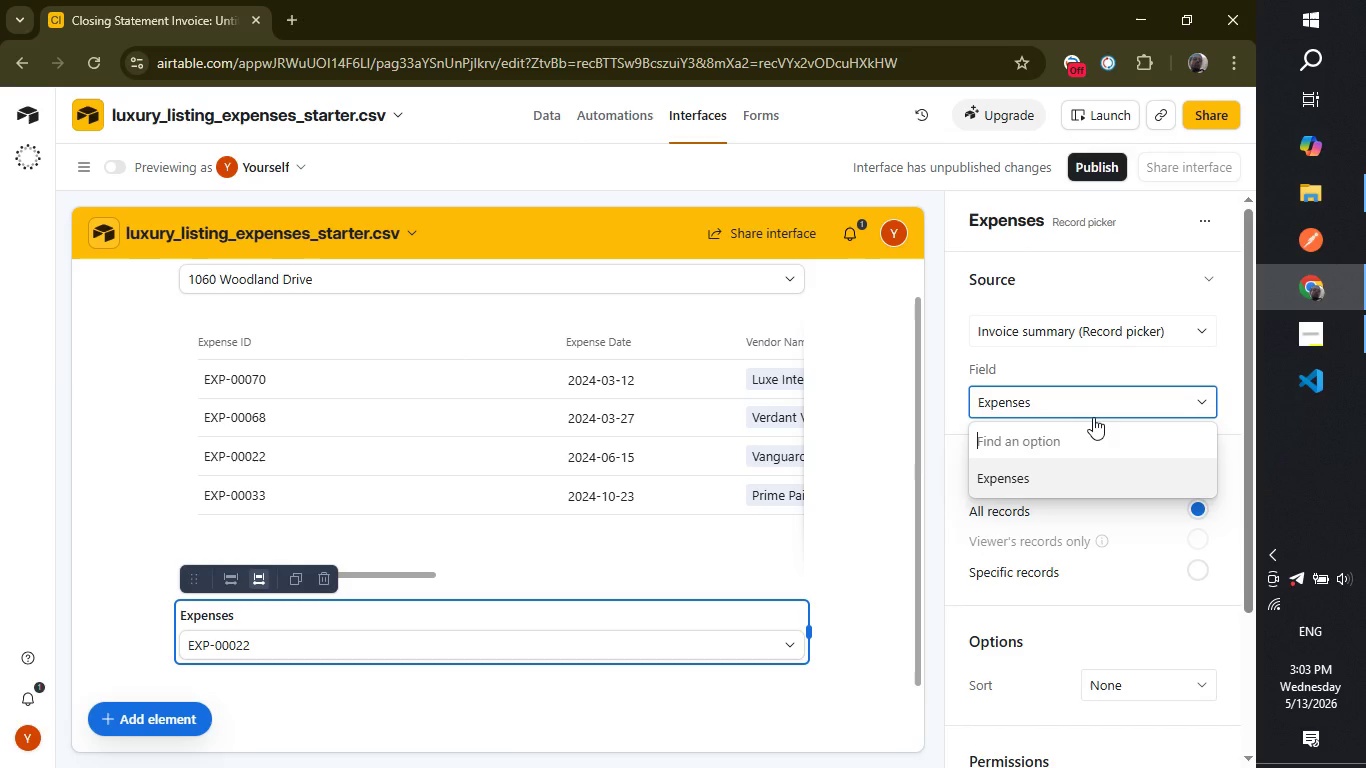 
key(P)
 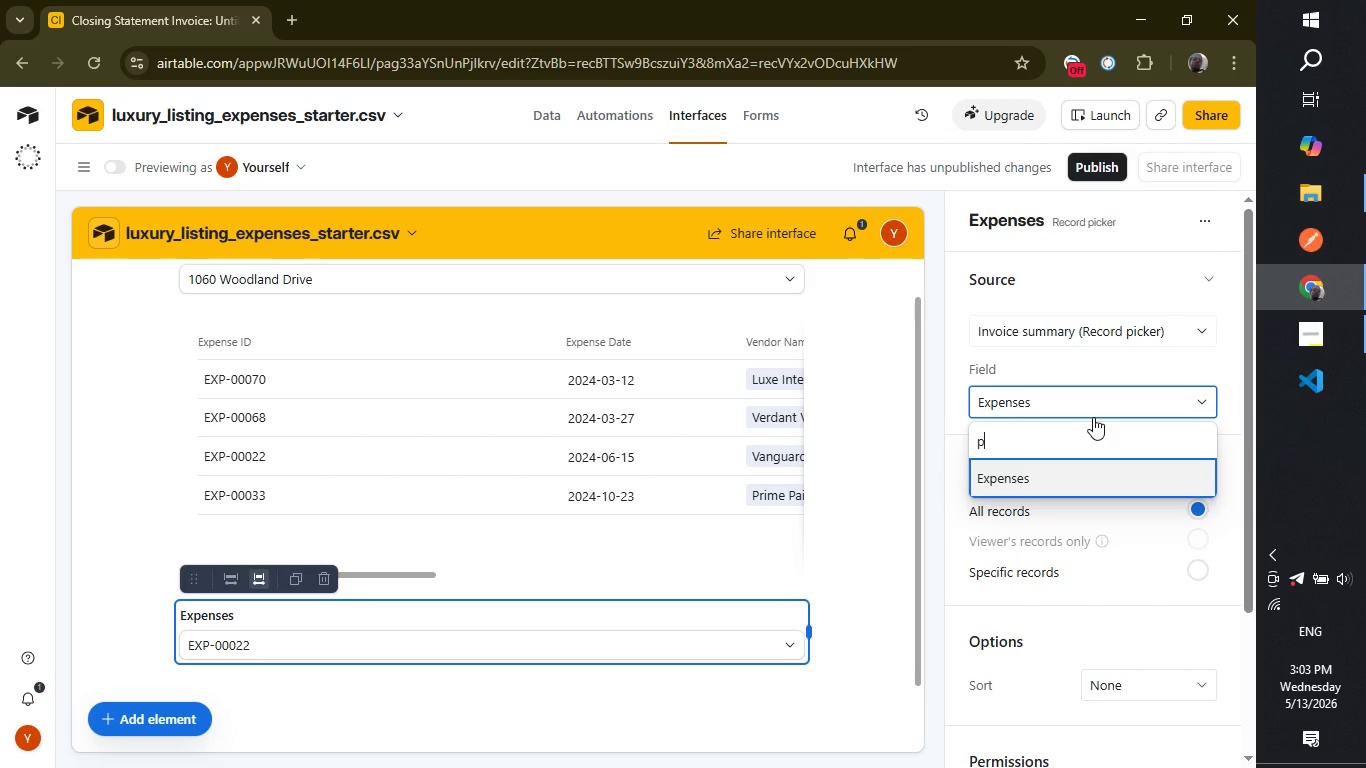 
key(Backspace)
 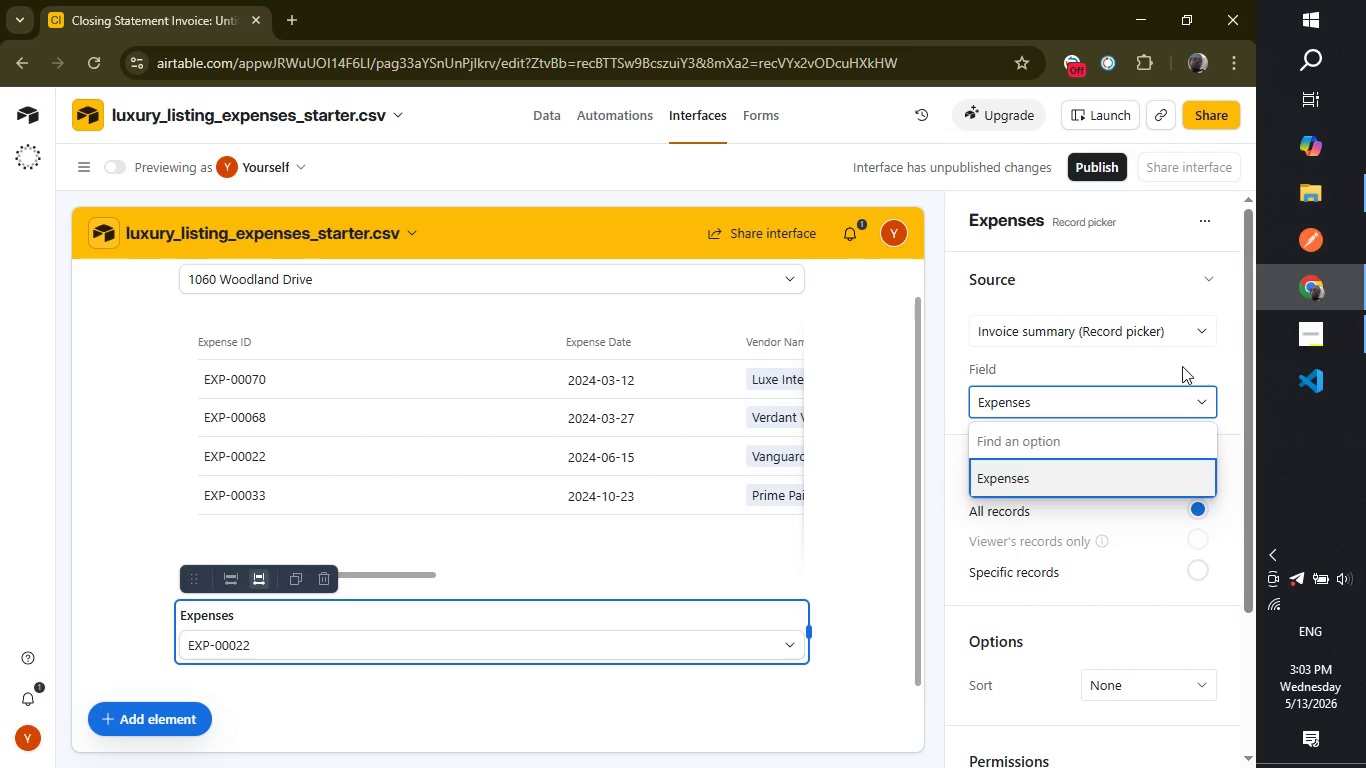 
left_click([1182, 366])
 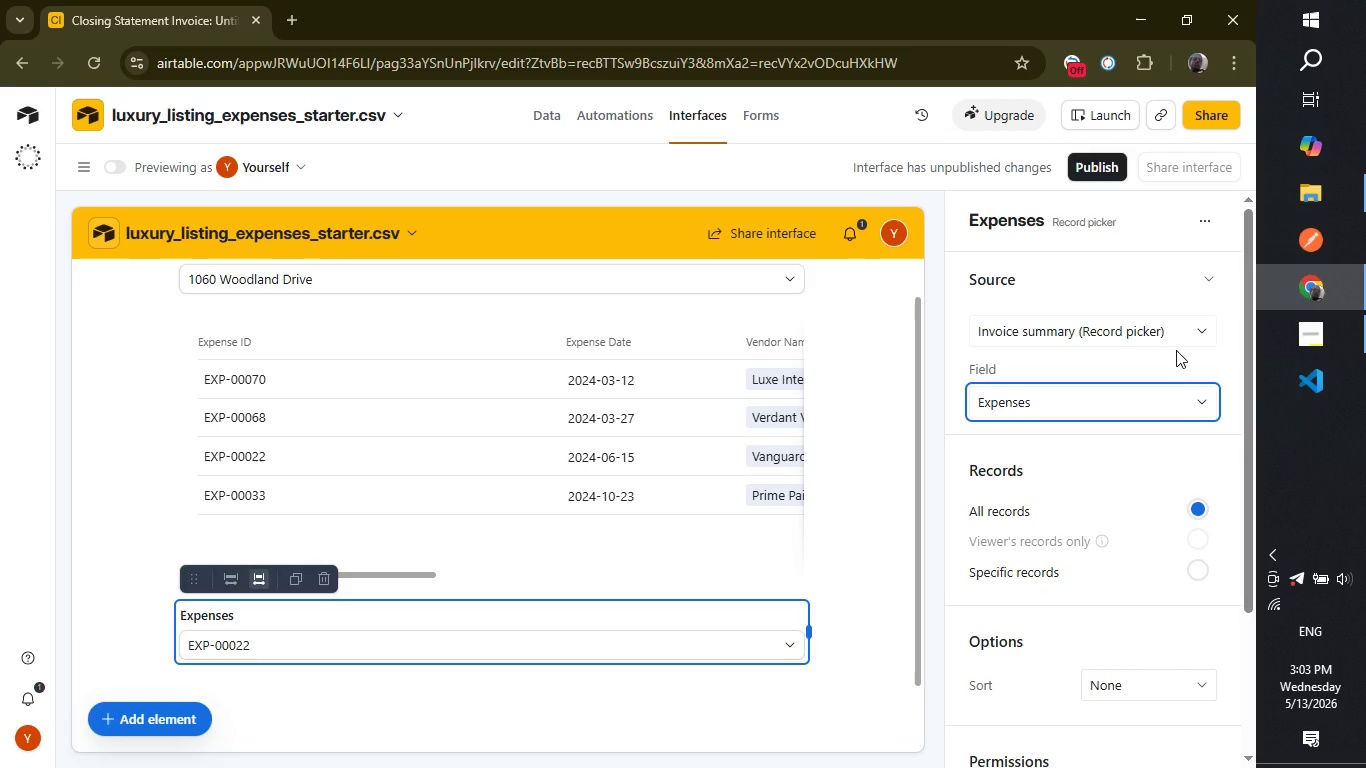 
wait(6.44)
 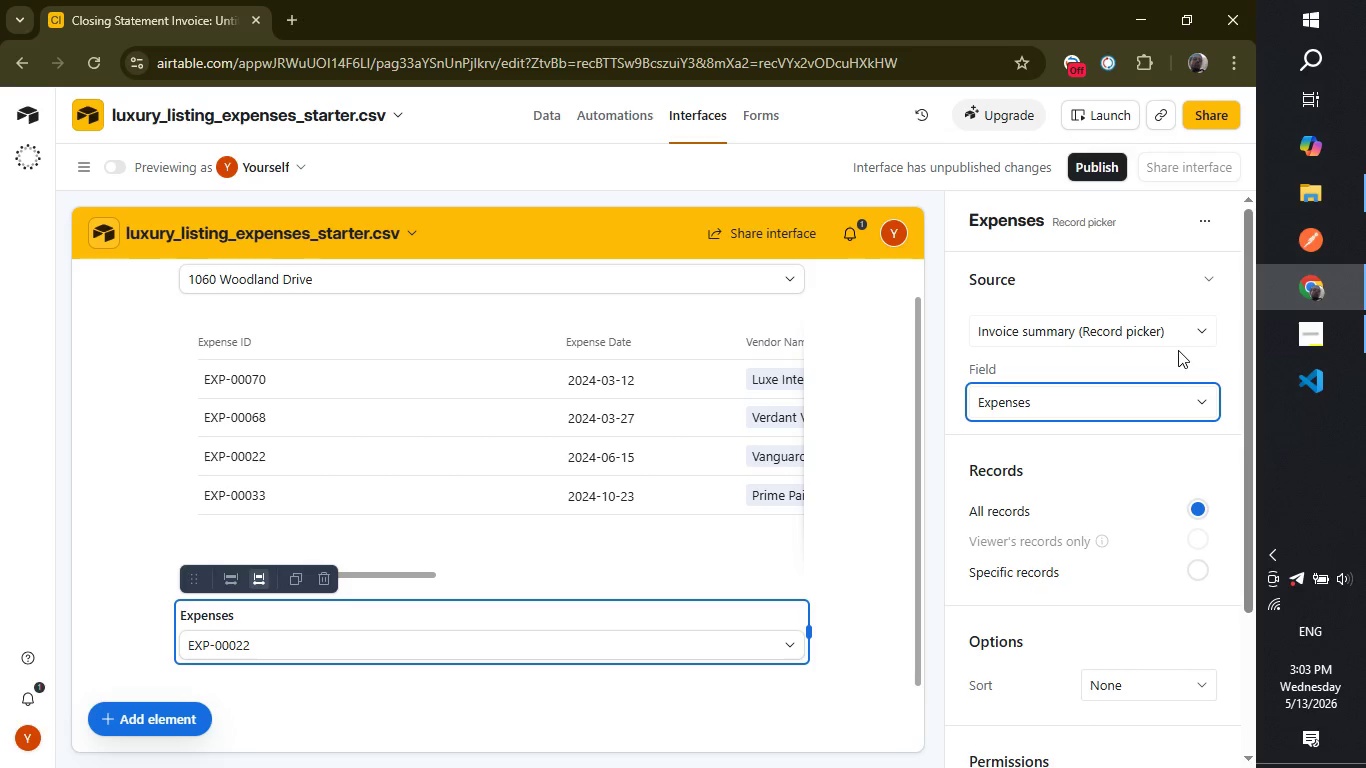 
left_click([1184, 335])
 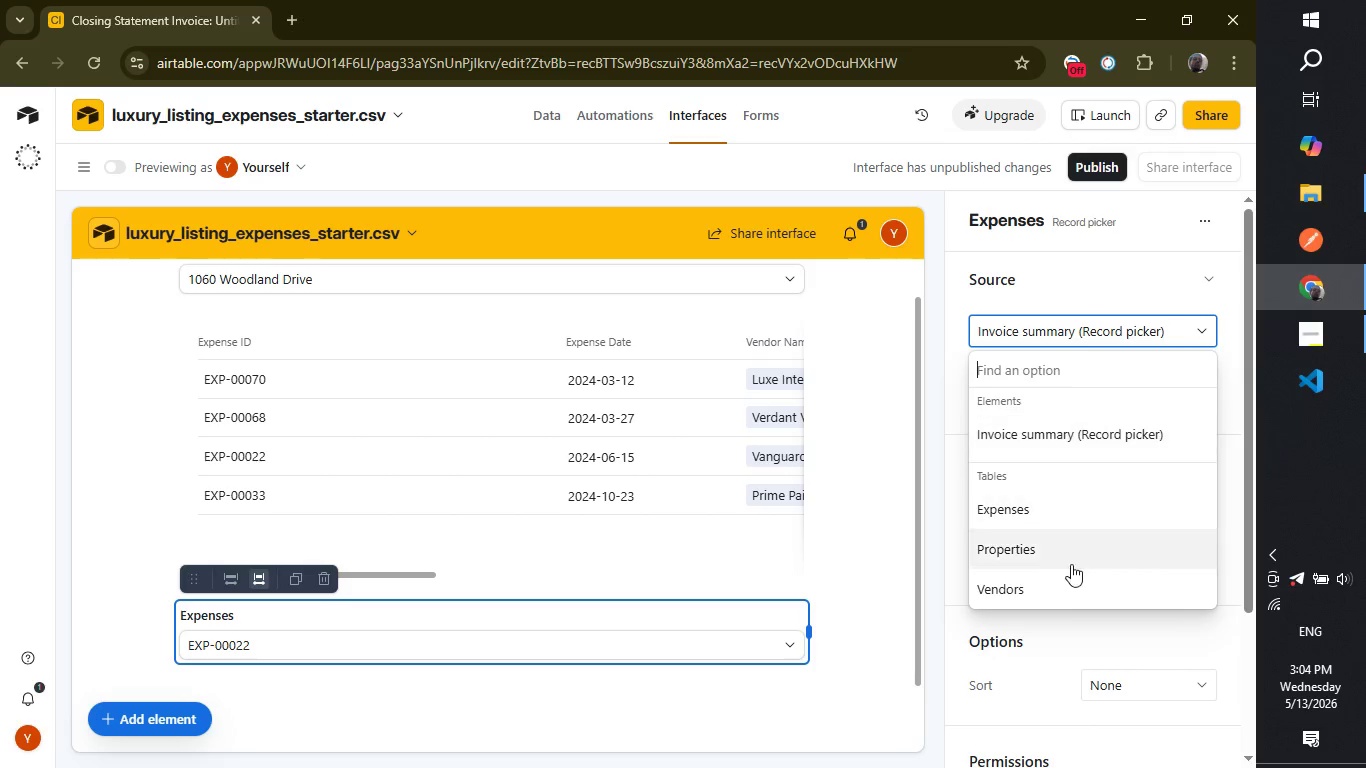 
left_click([1070, 549])
 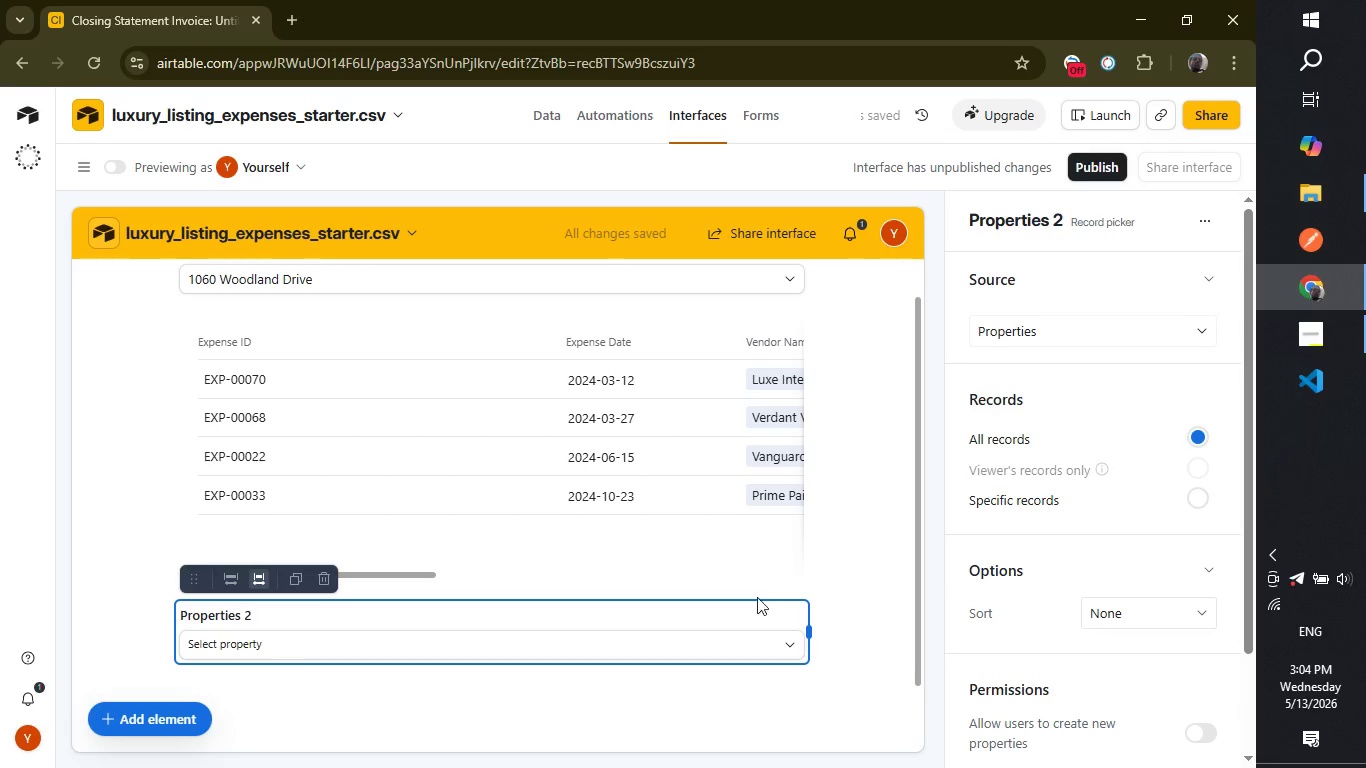 
wait(9.11)
 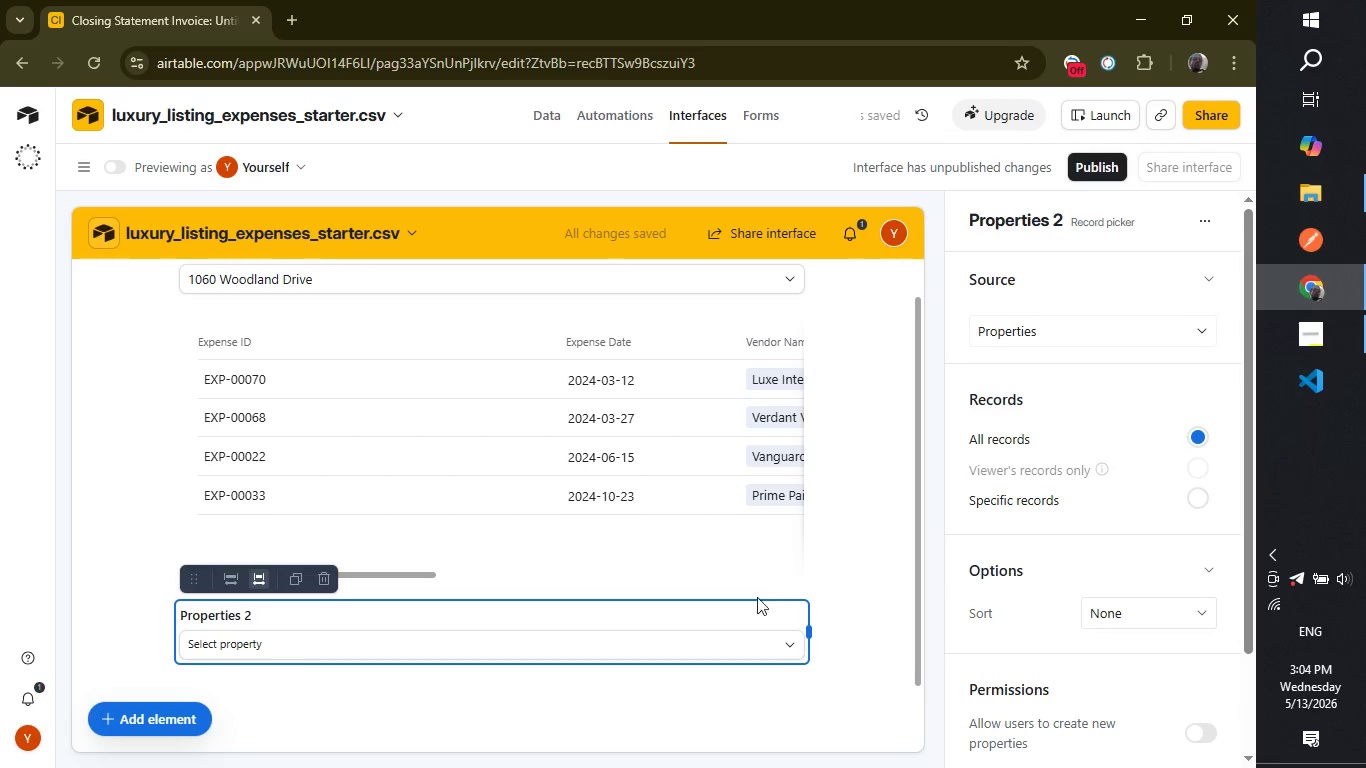 
left_click([721, 634])
 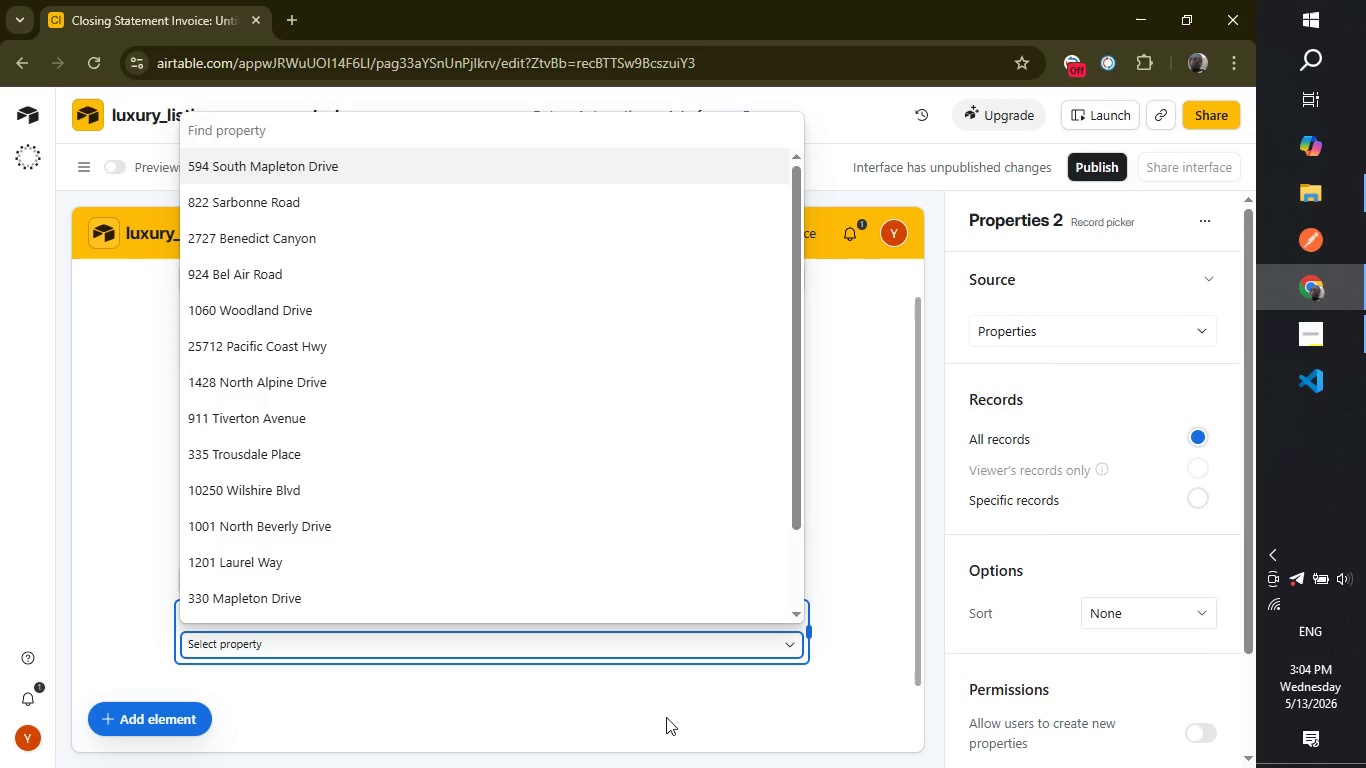 
left_click([655, 714])
 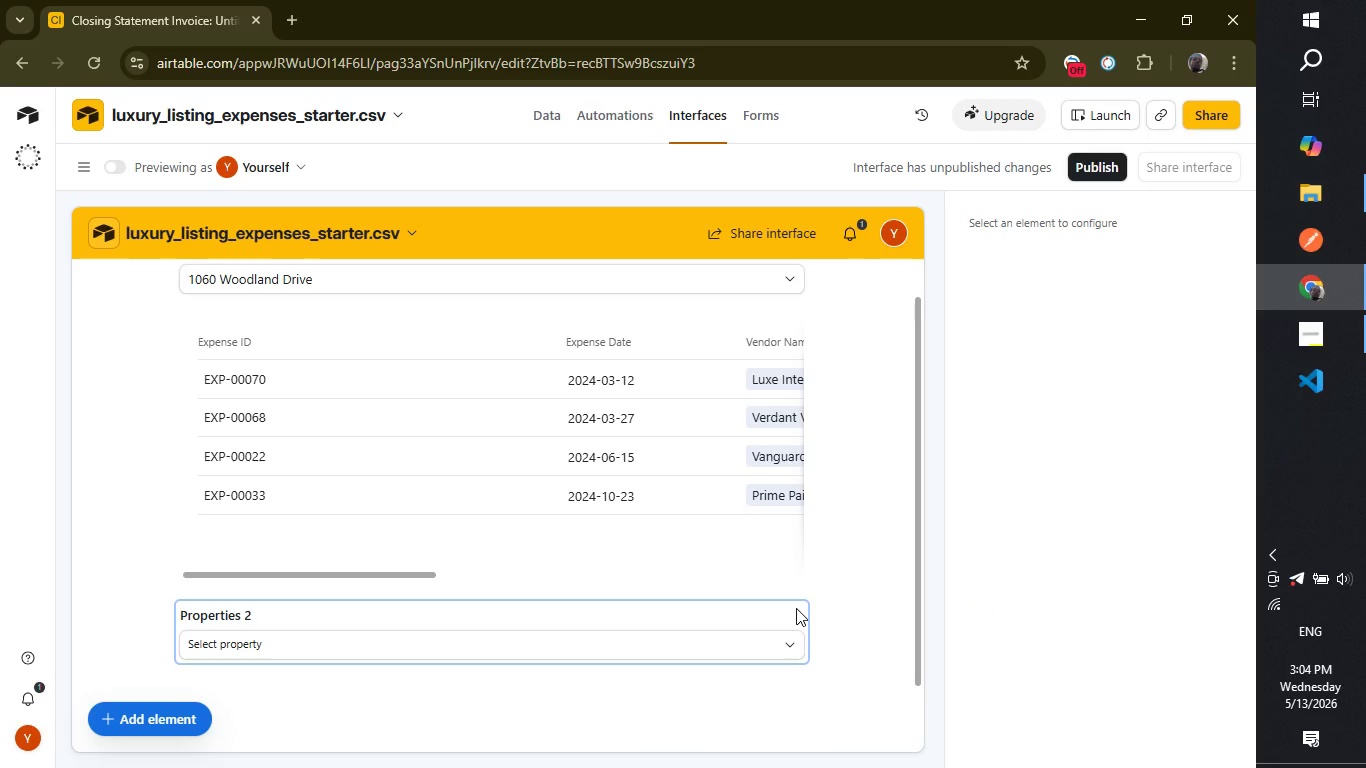 
left_click([796, 608])
 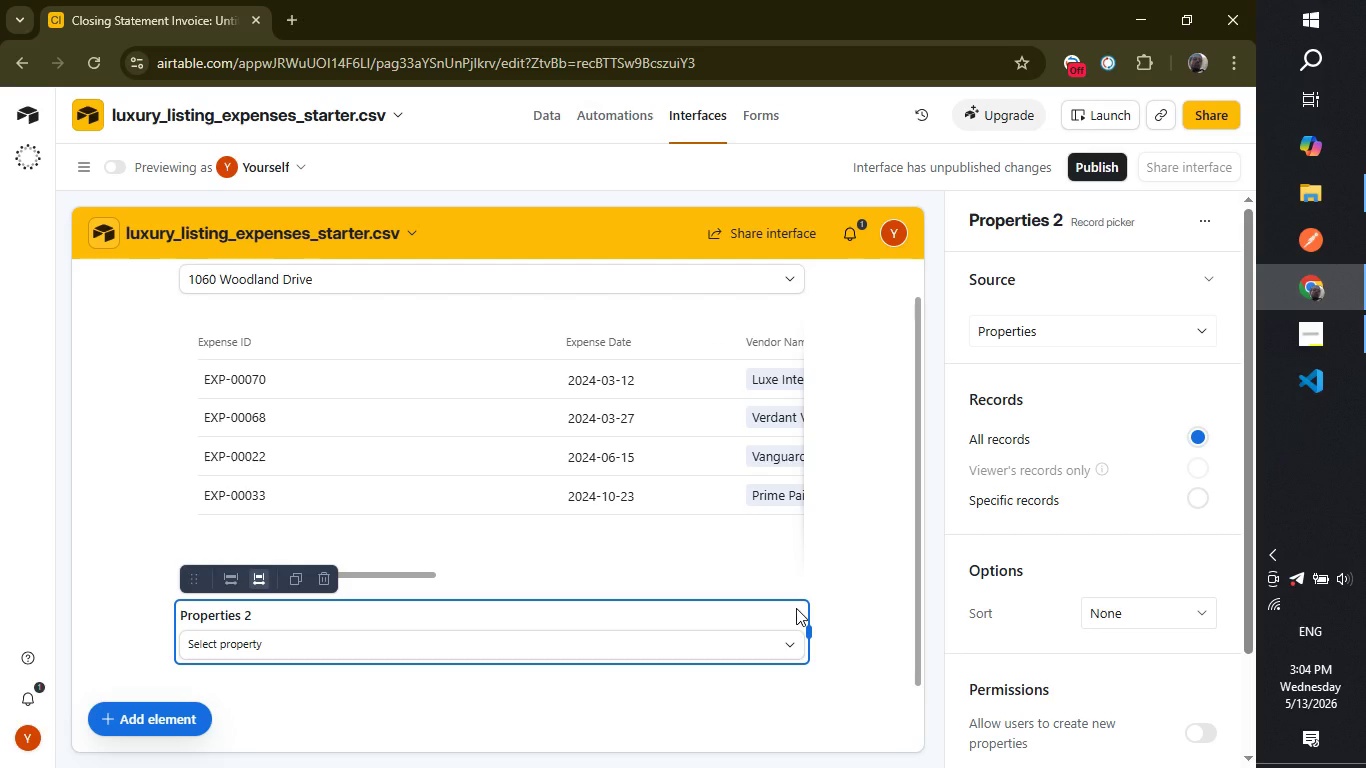 
key(Delete)
 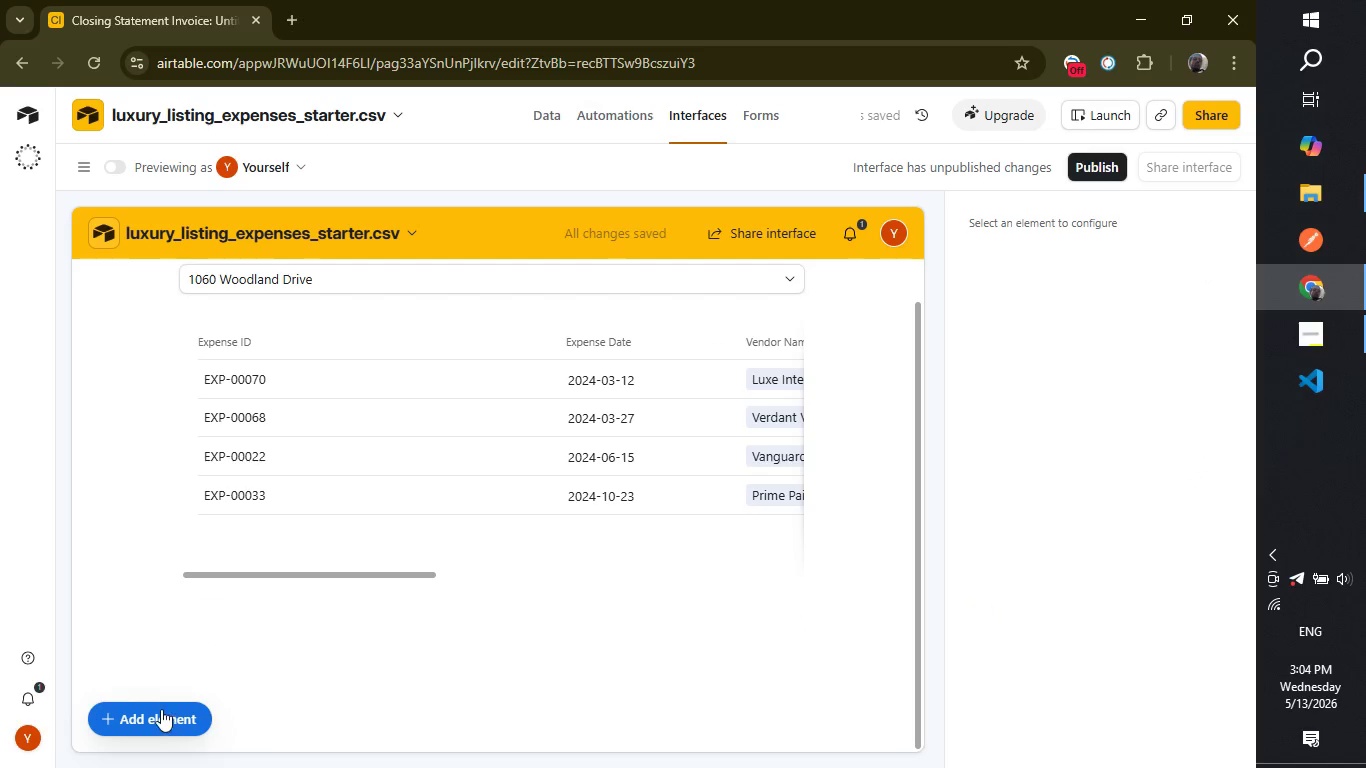 
left_click([161, 710])
 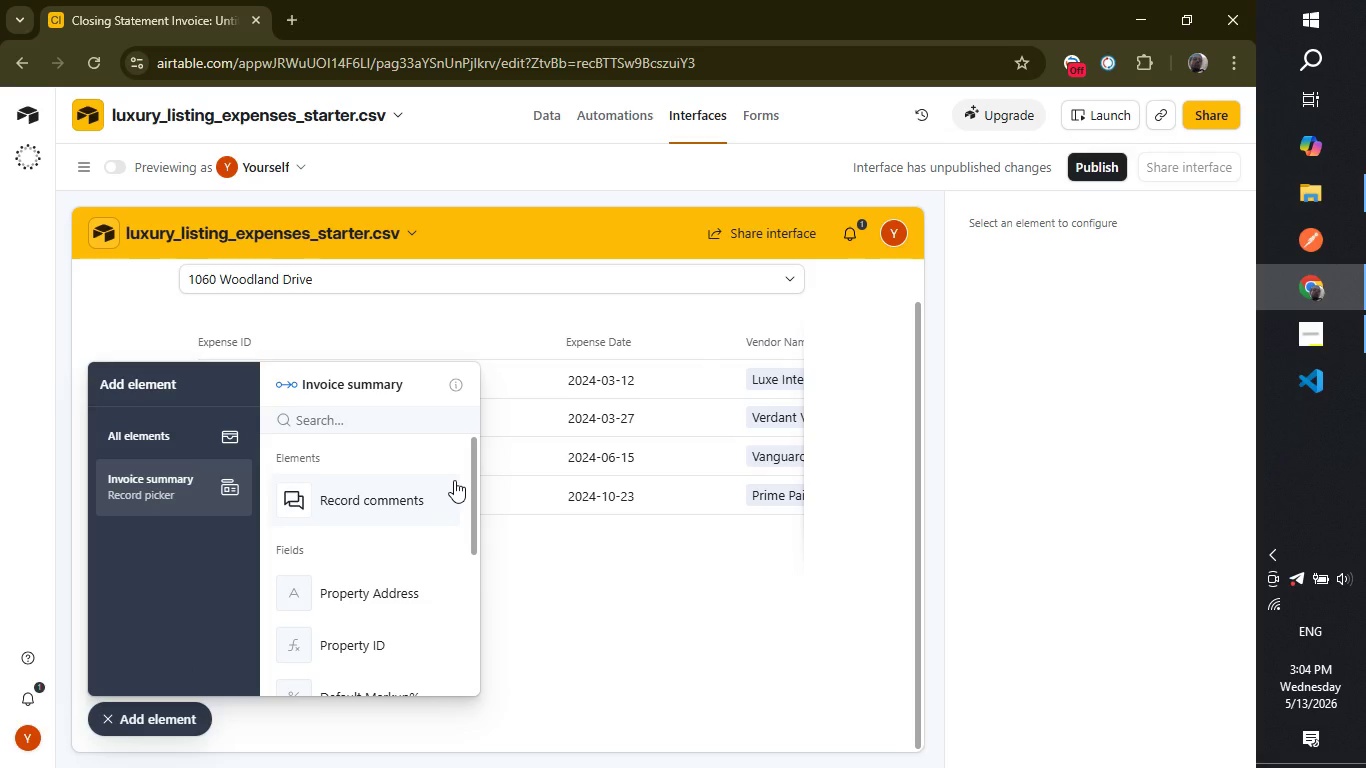 
wait(14.12)
 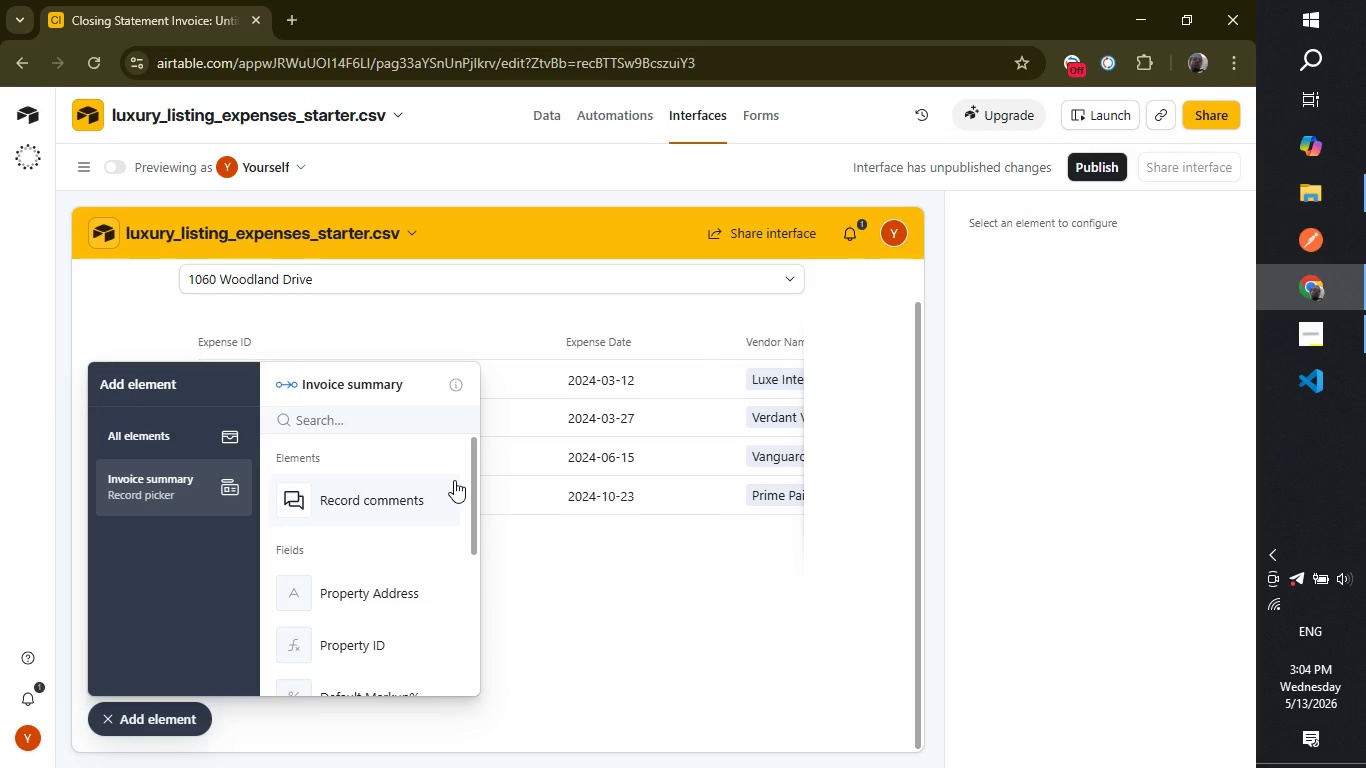 
left_click_drag(start_coordinate=[475, 524], to_coordinate=[476, 495])
 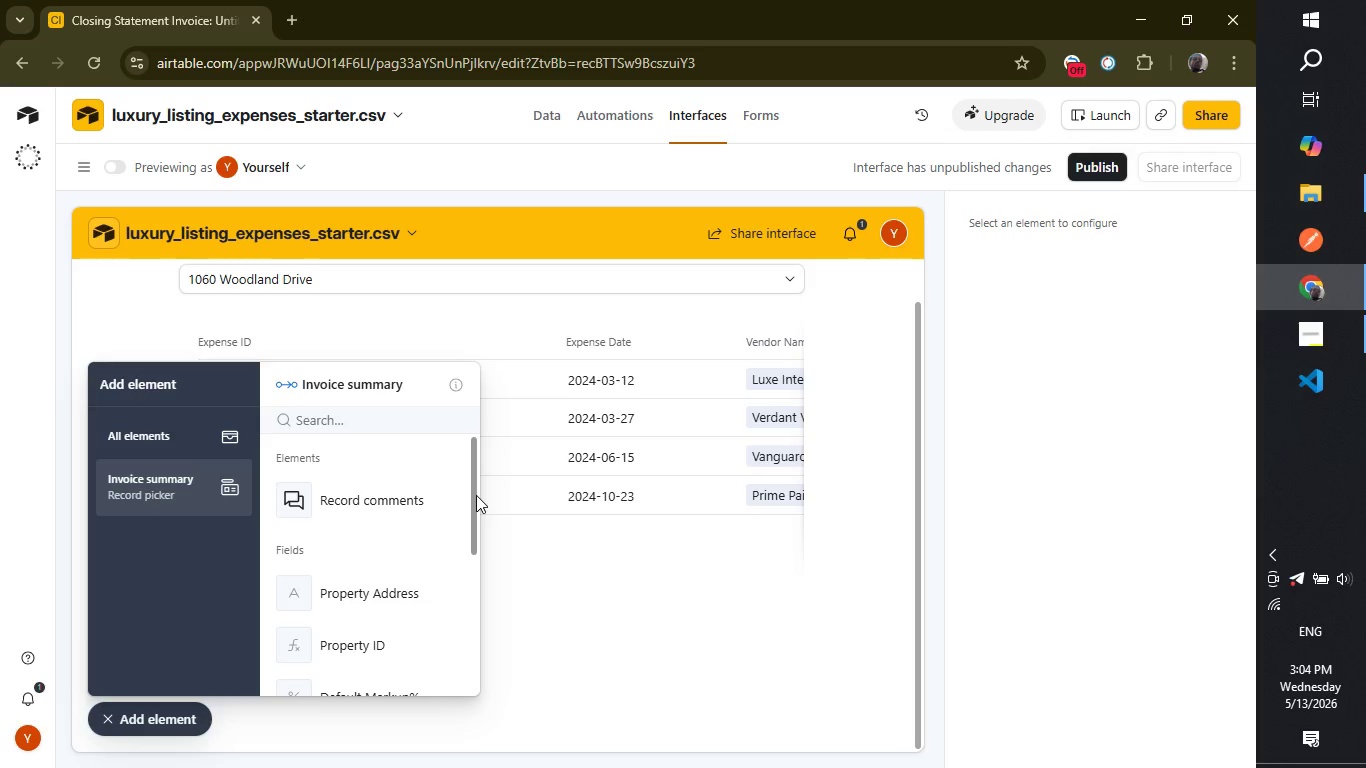 
left_click_drag(start_coordinate=[476, 495], to_coordinate=[485, 369])
 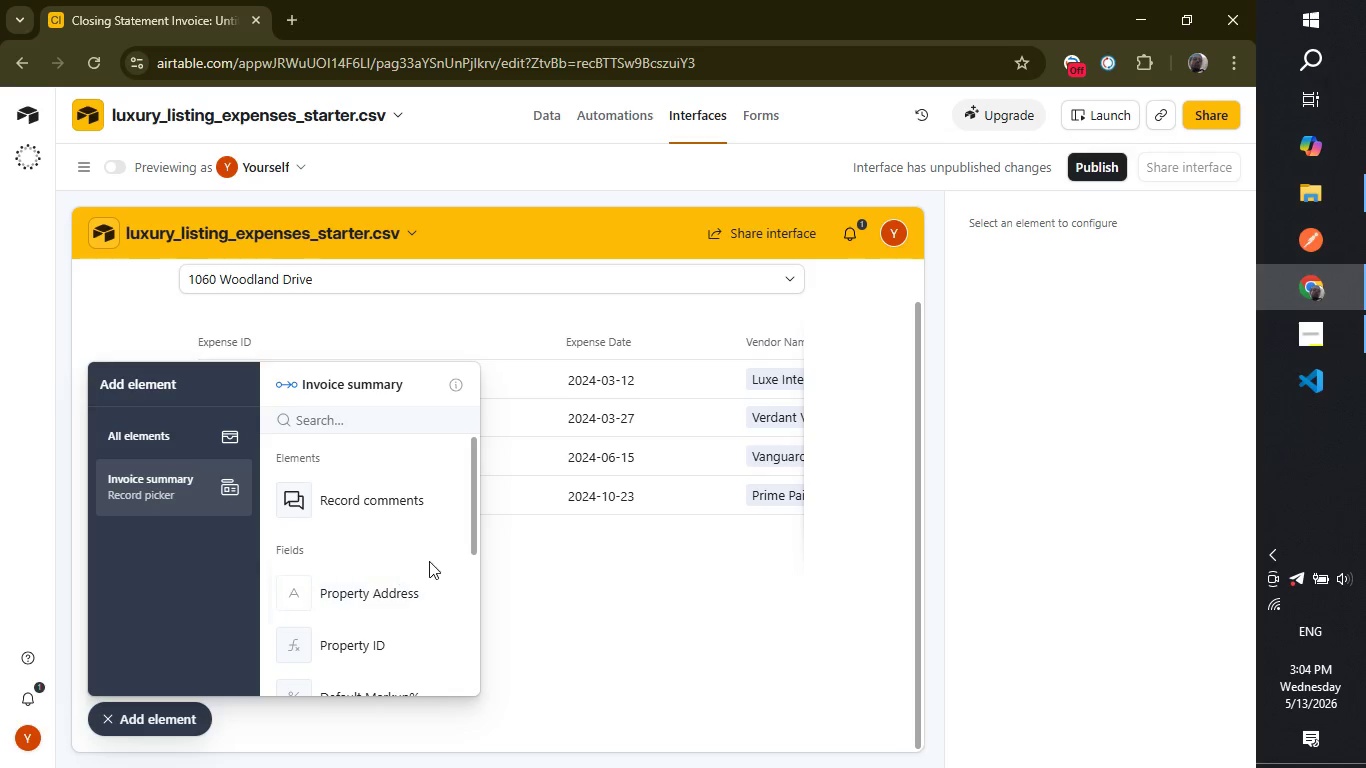 
wait(10.25)
 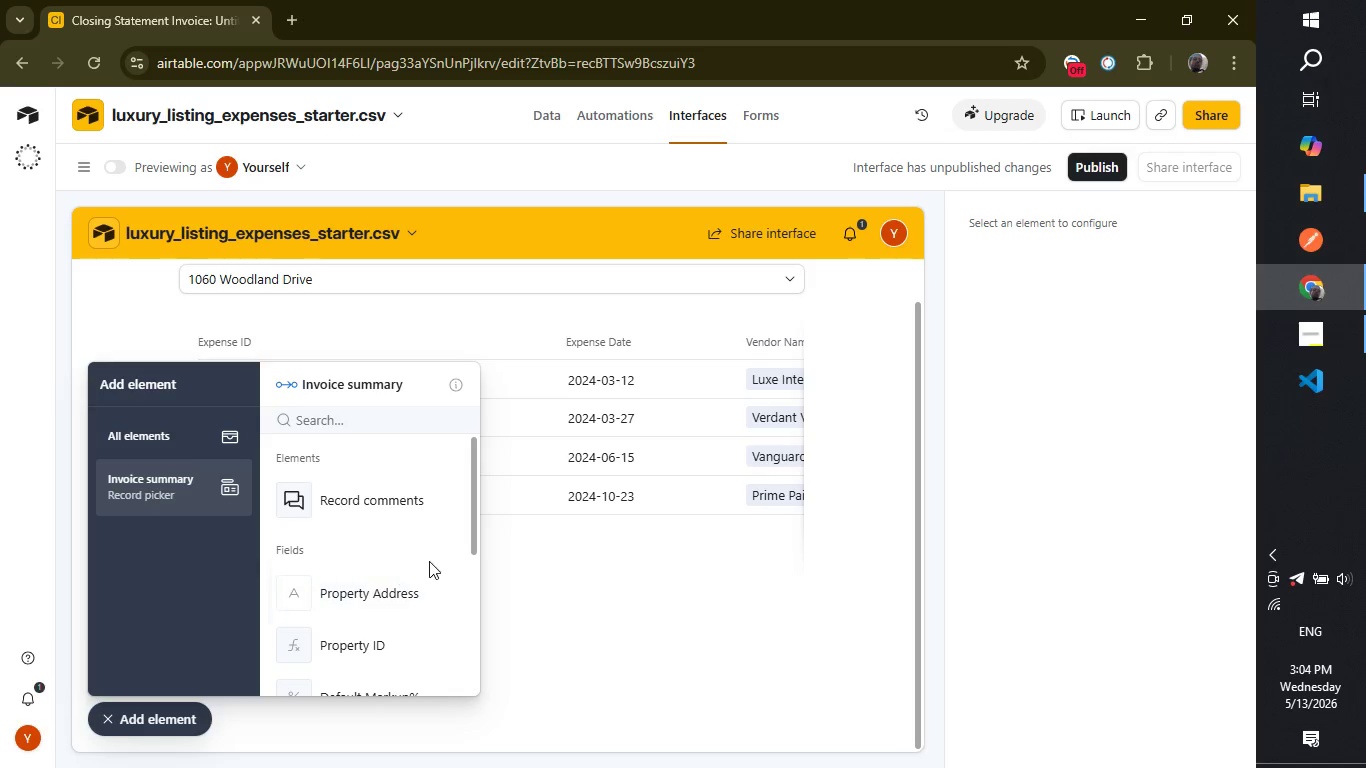 
left_click([415, 589])
 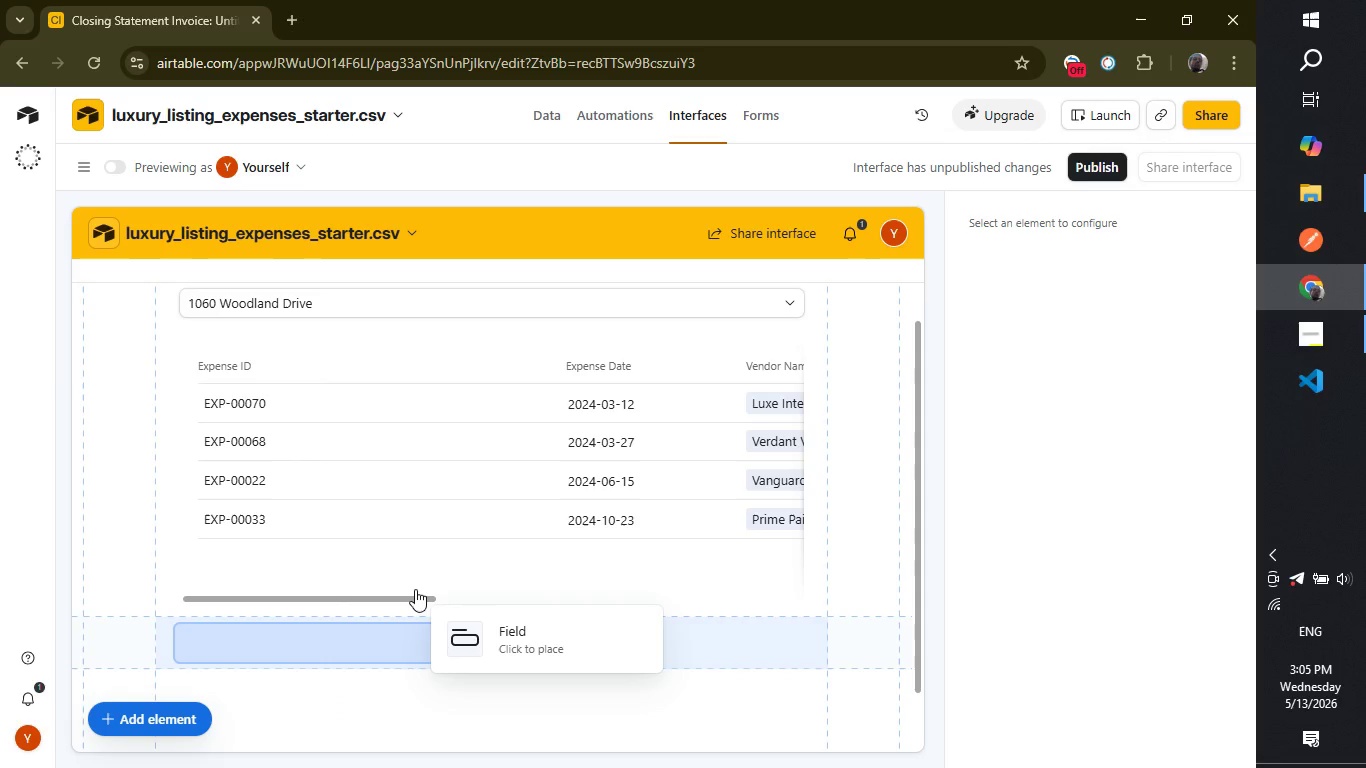 
wait(5.42)
 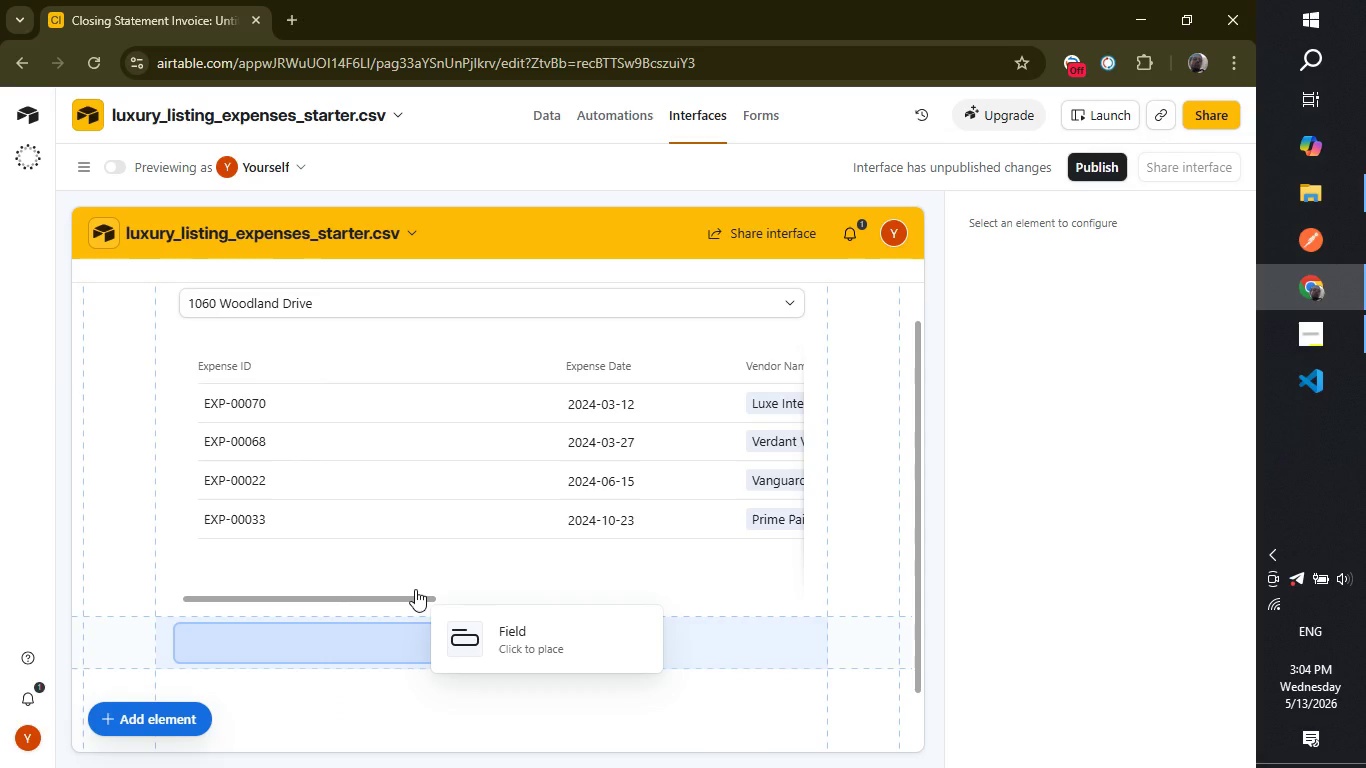 
left_click([423, 634])
 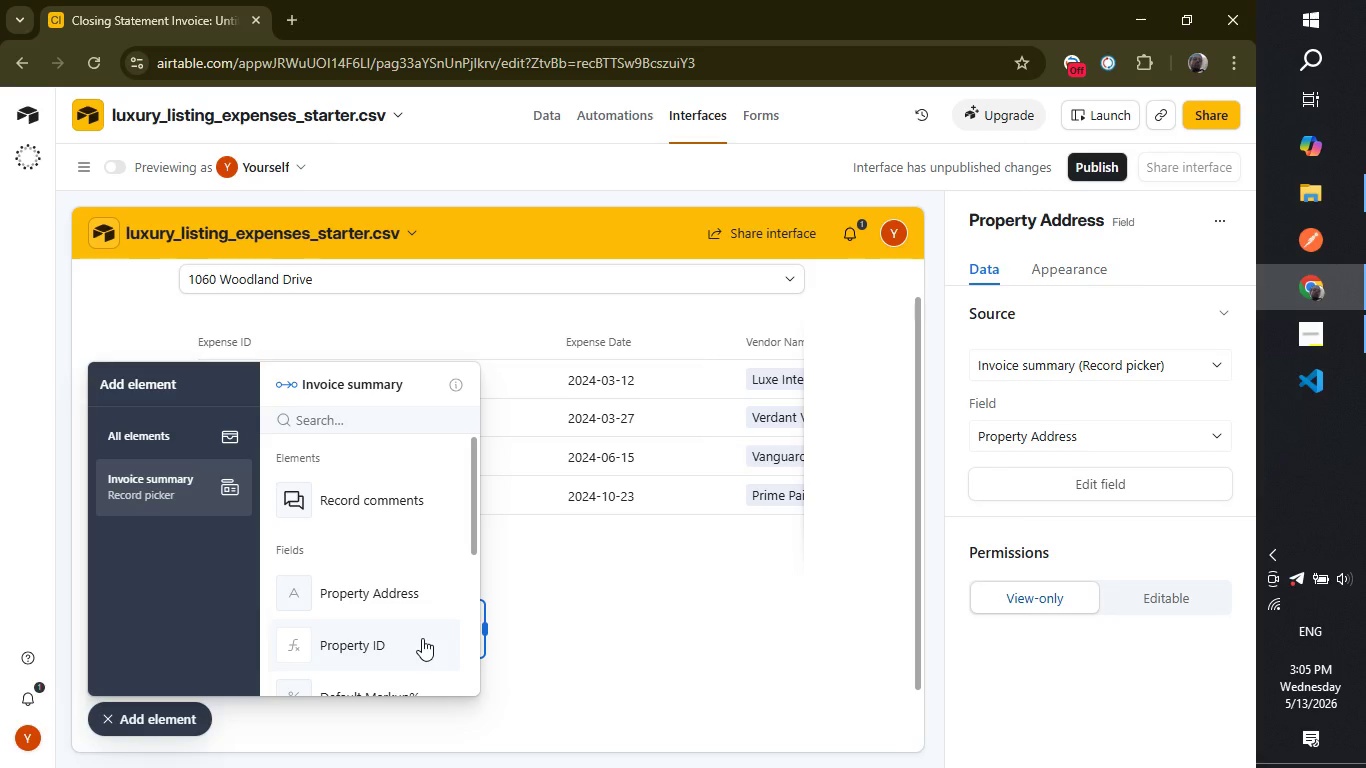 
wait(20.17)
 